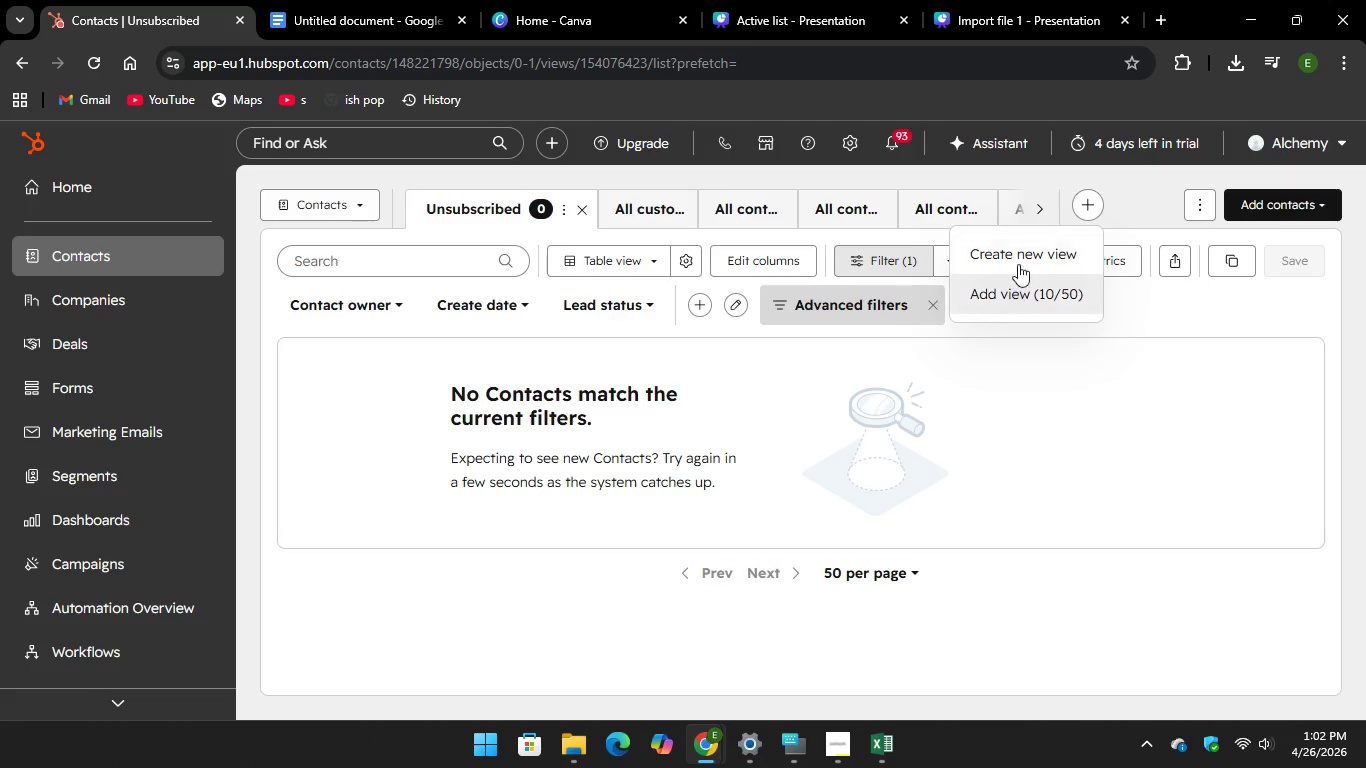 
left_click([1019, 259])
 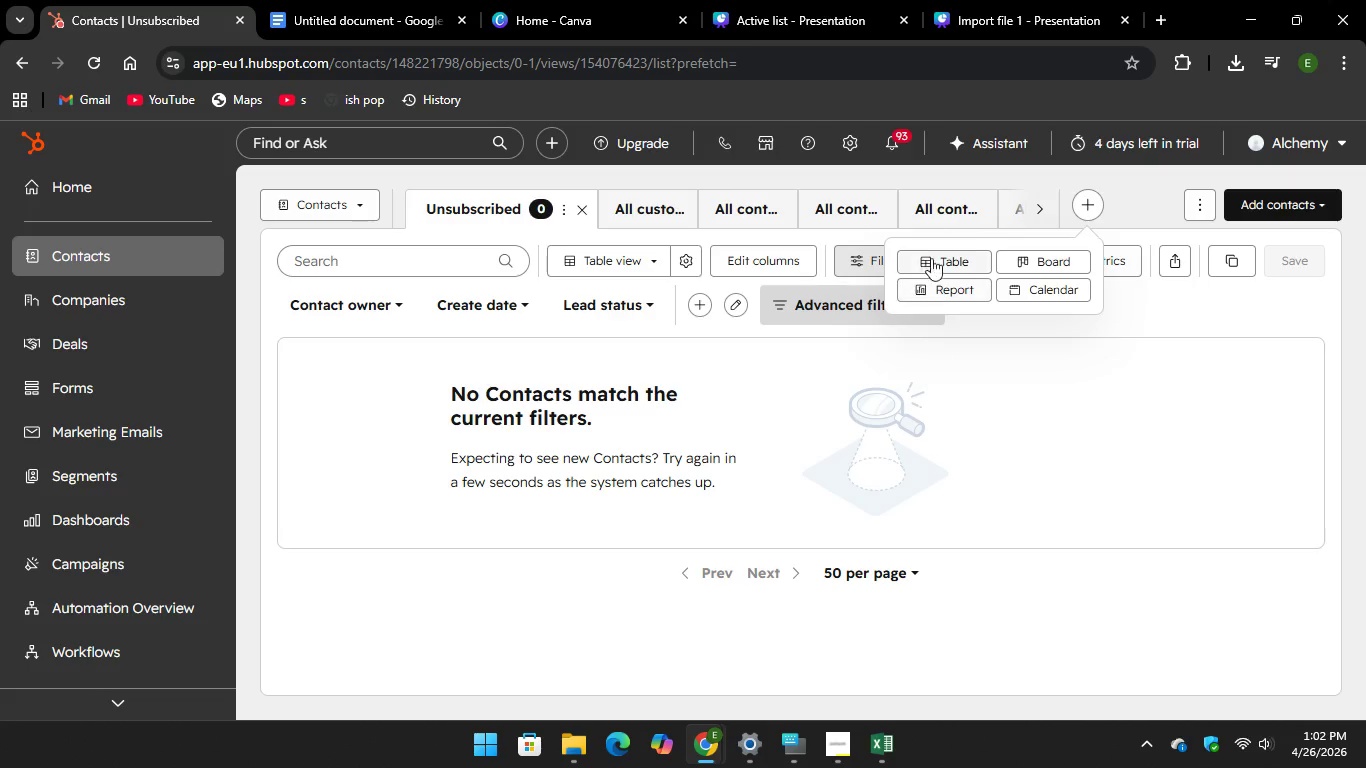 
left_click([923, 265])
 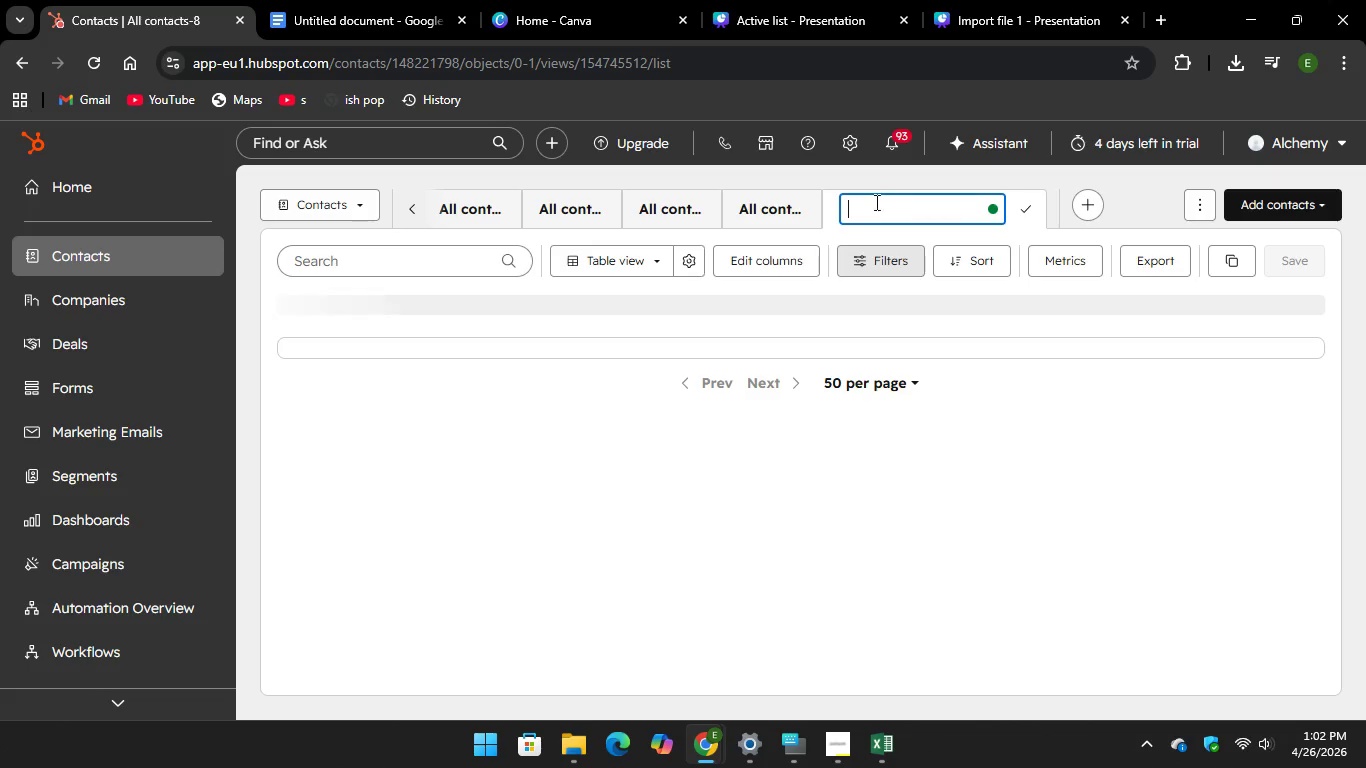 
wait(5.7)
 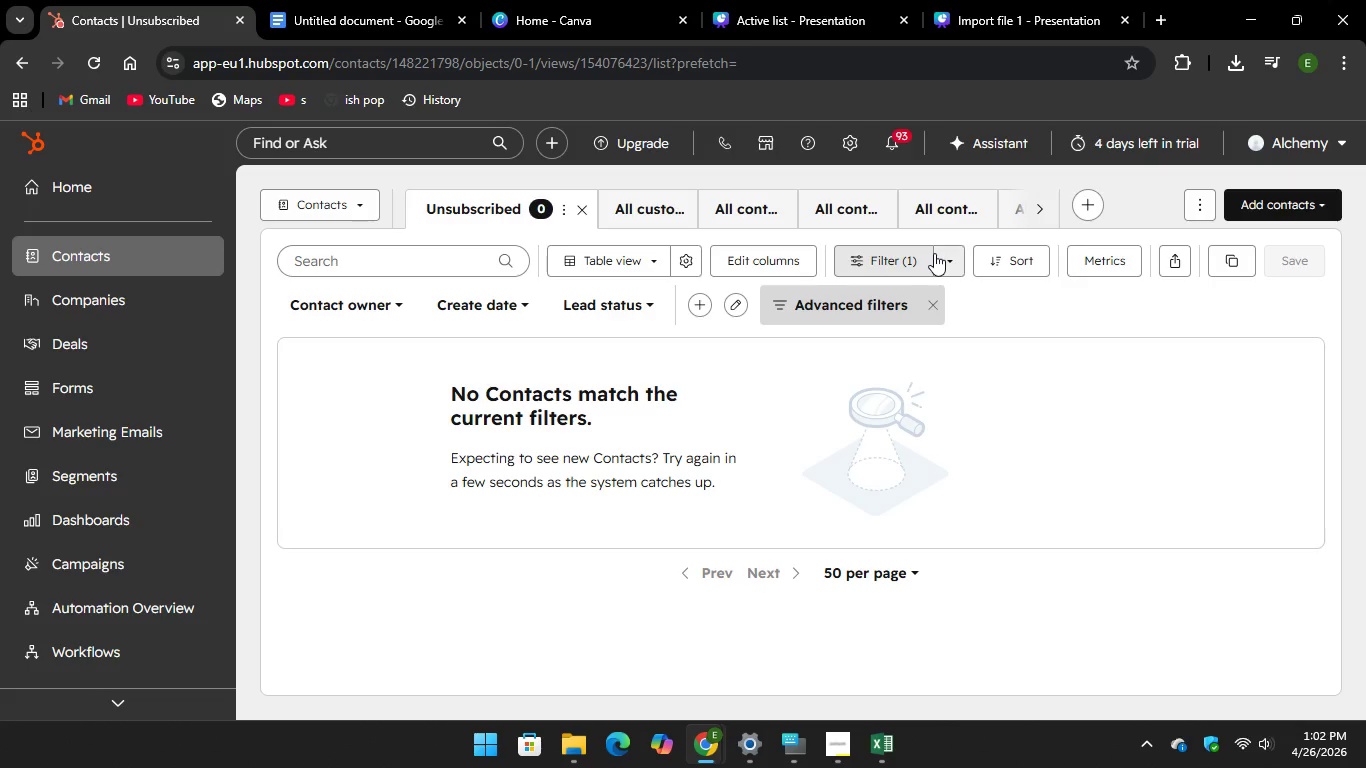 
left_click([795, 750])
 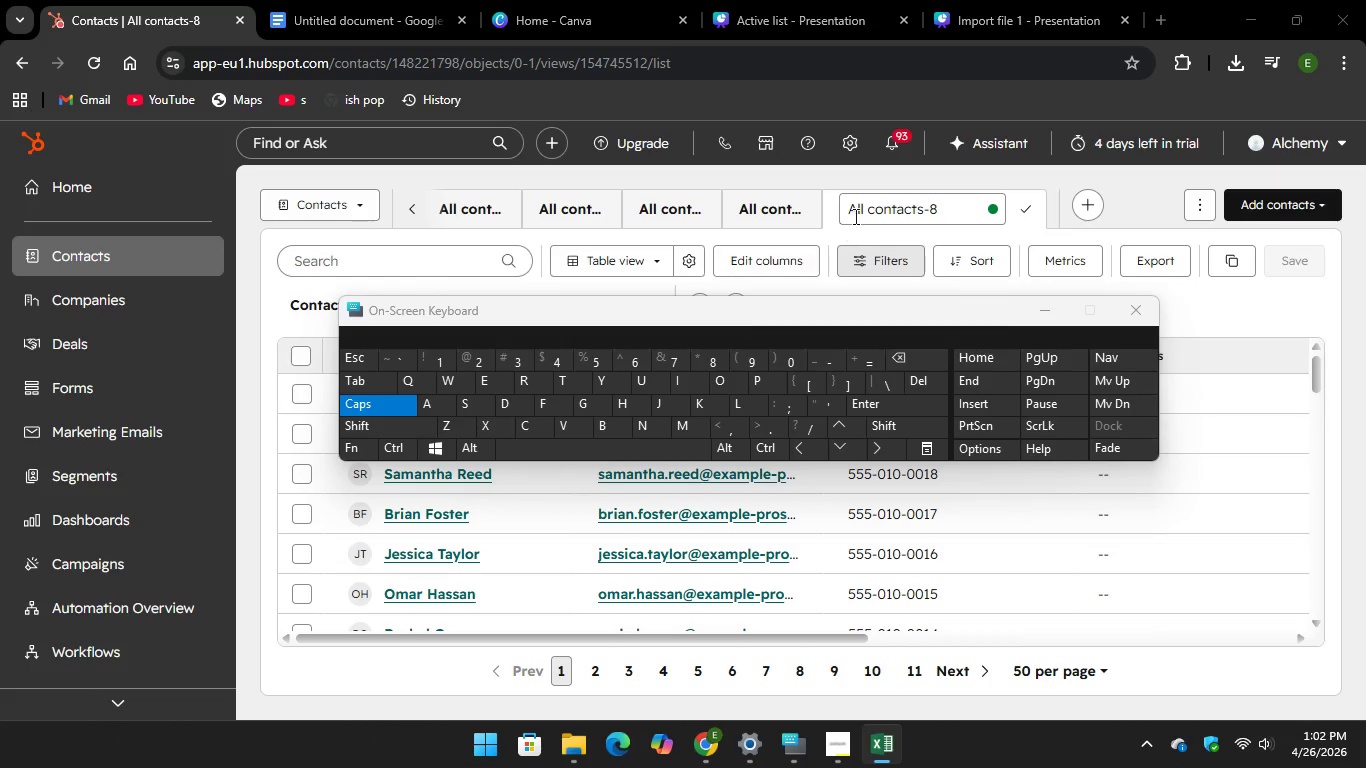 
left_click_drag(start_coordinate=[948, 211], to_coordinate=[828, 211])
 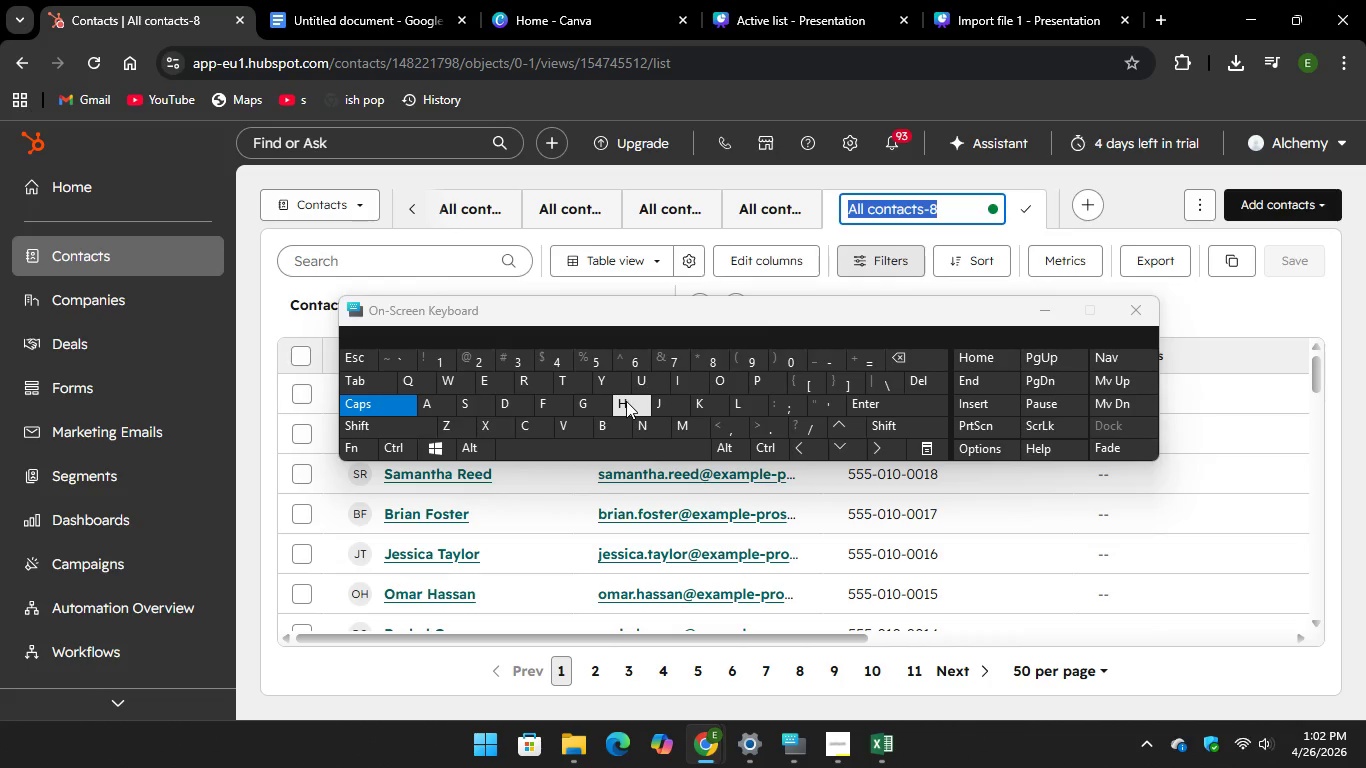 
type(HIGH V)
 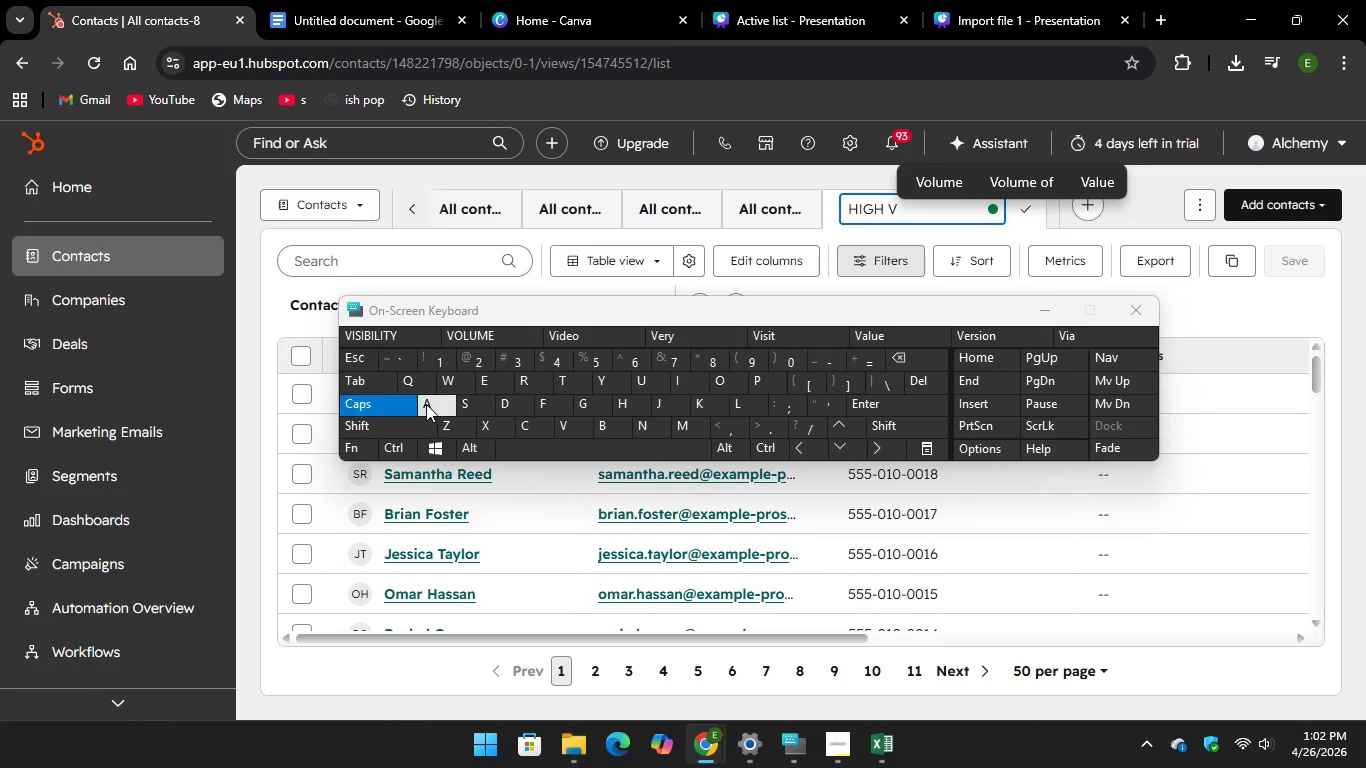 
type(ALUE )
 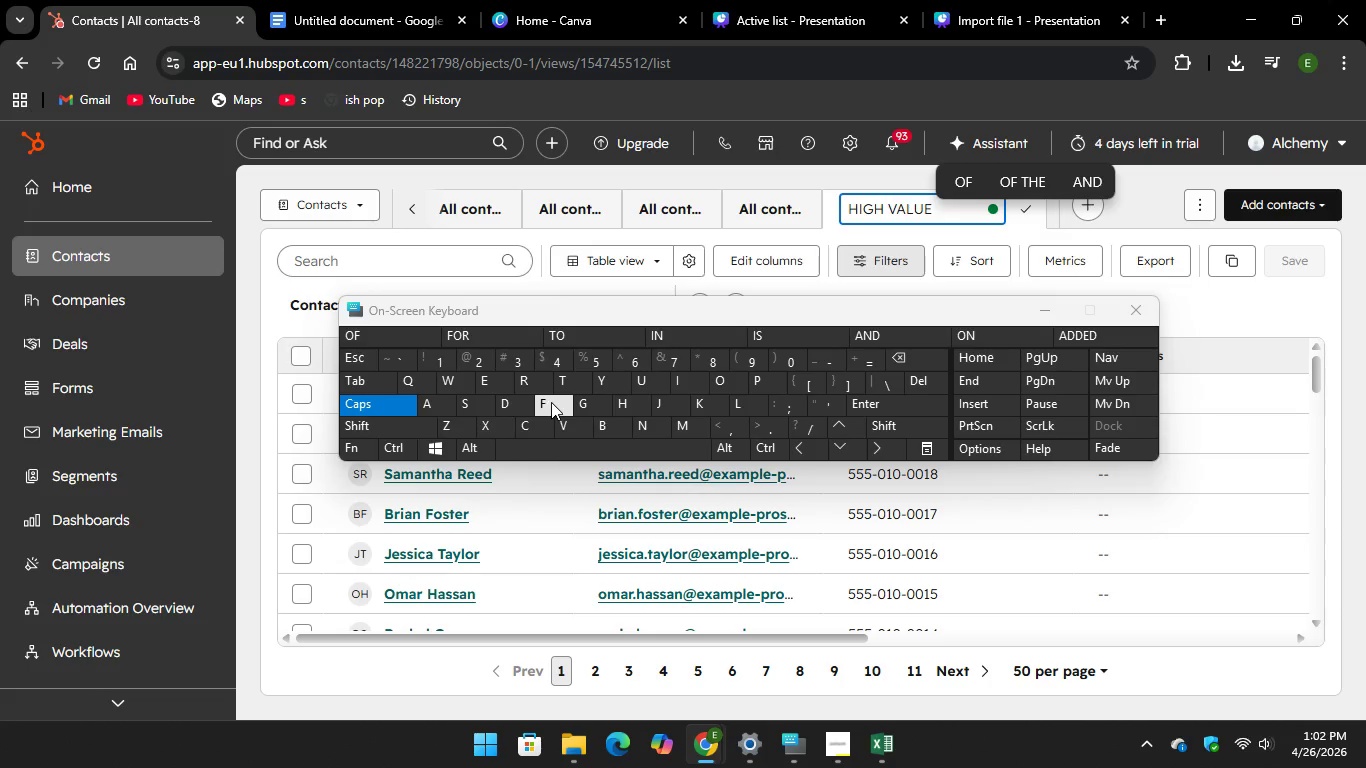 
type(FLEET)
 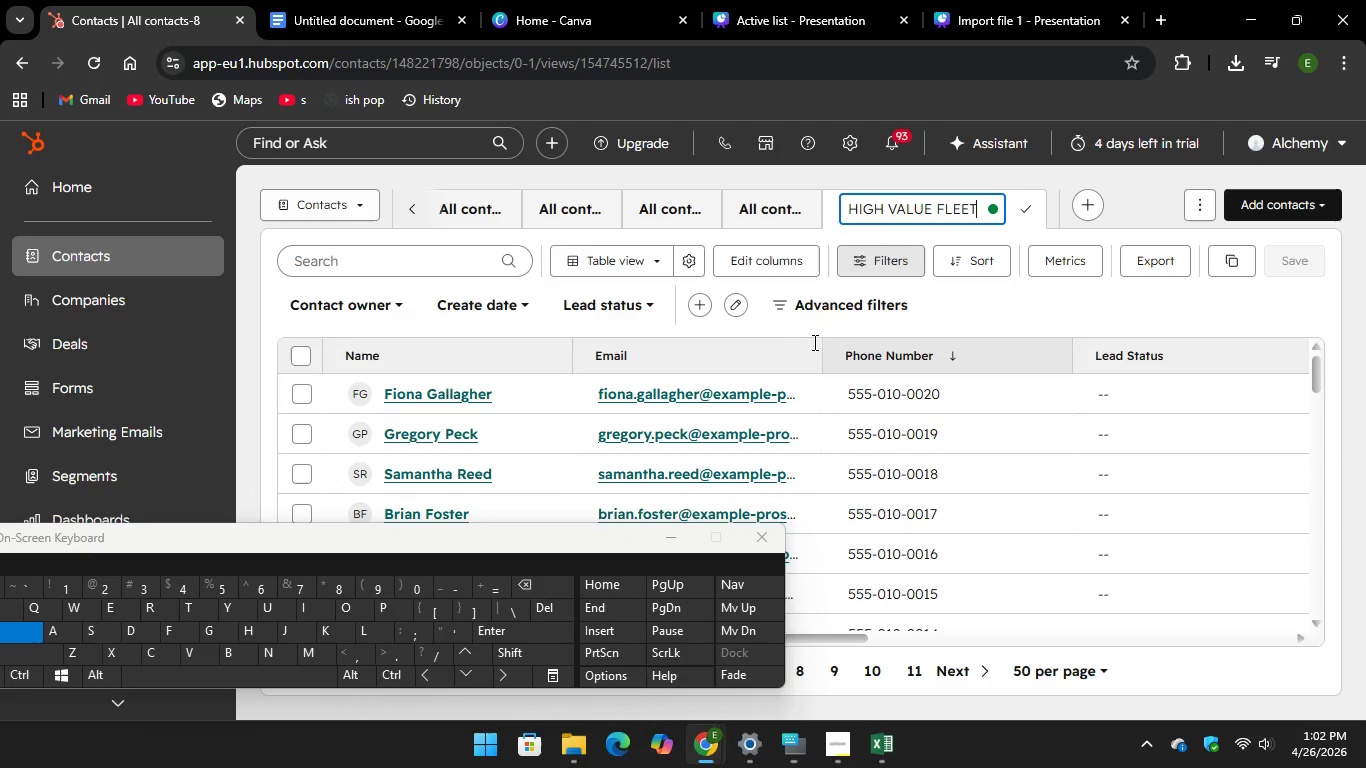 
left_click([866, 295])
 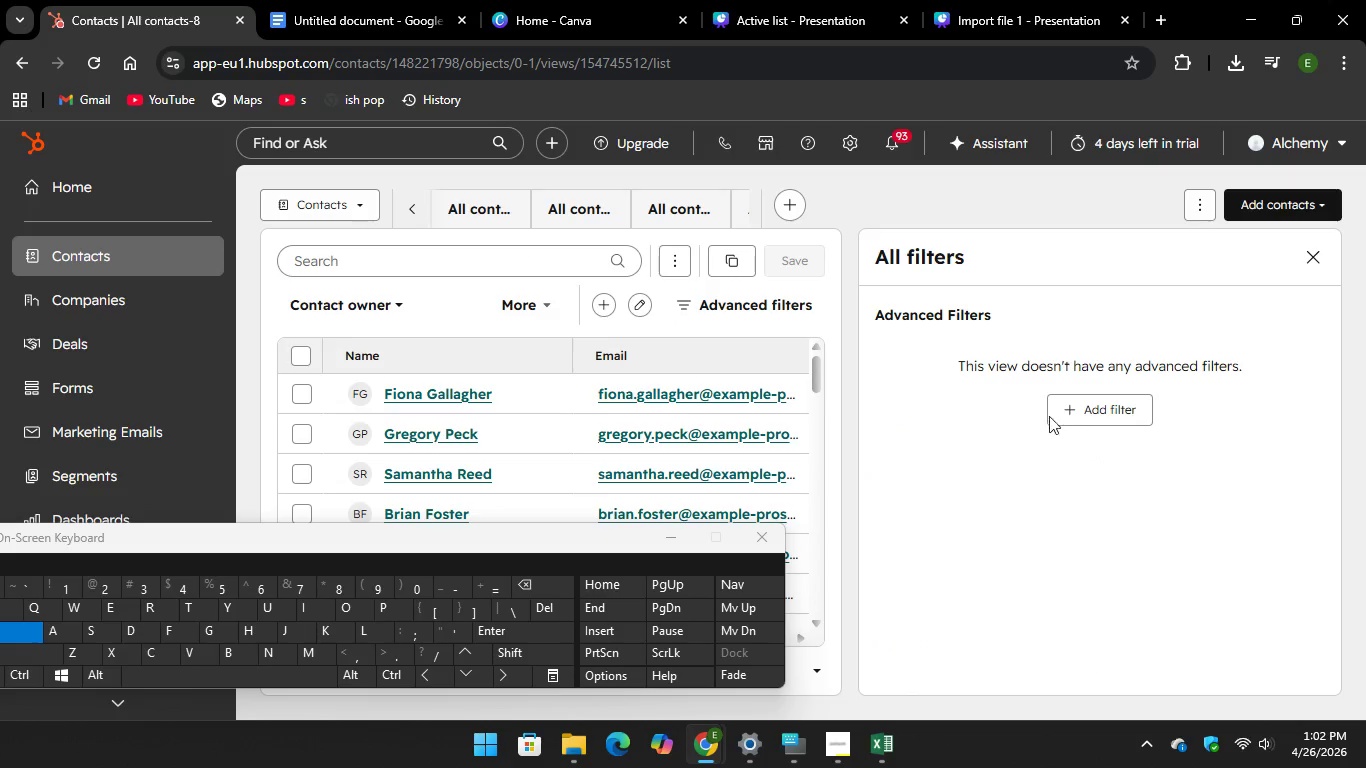 
left_click([1058, 409])
 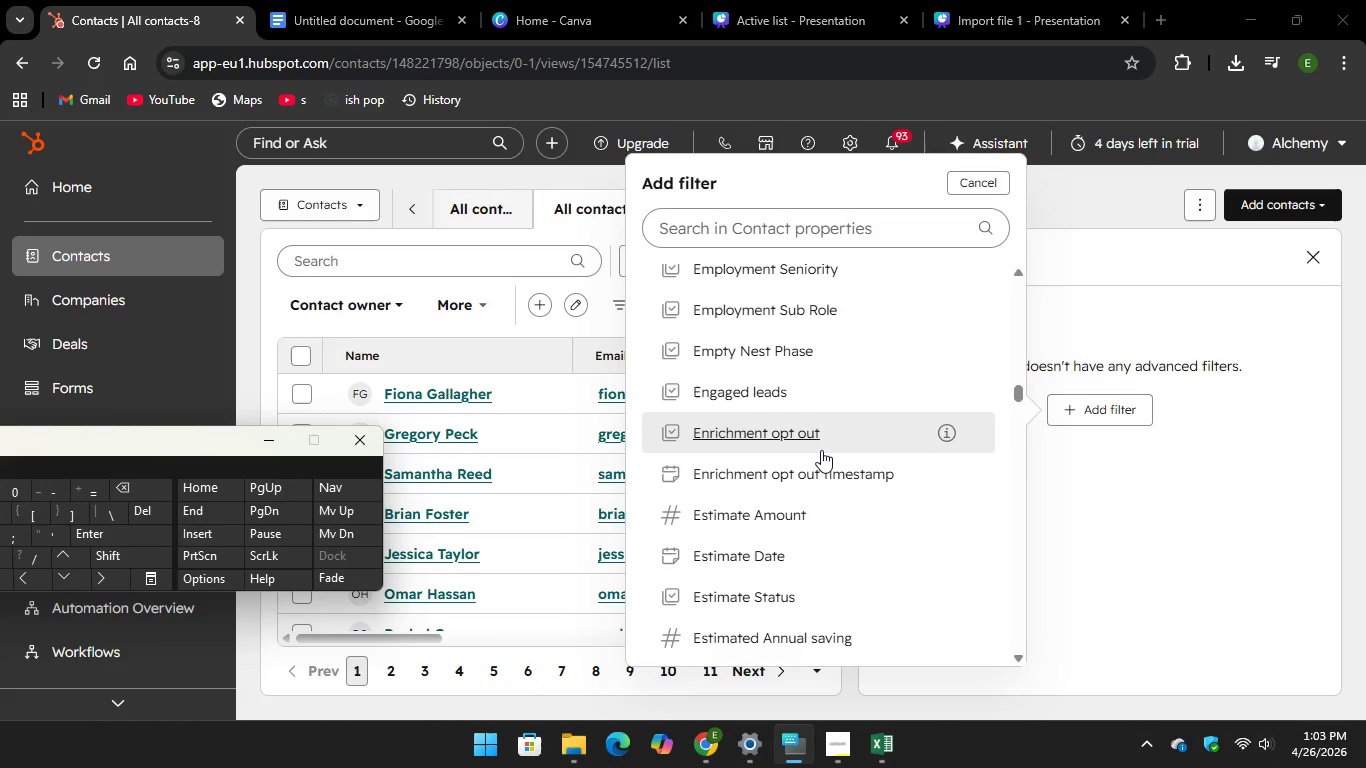 
wait(12.11)
 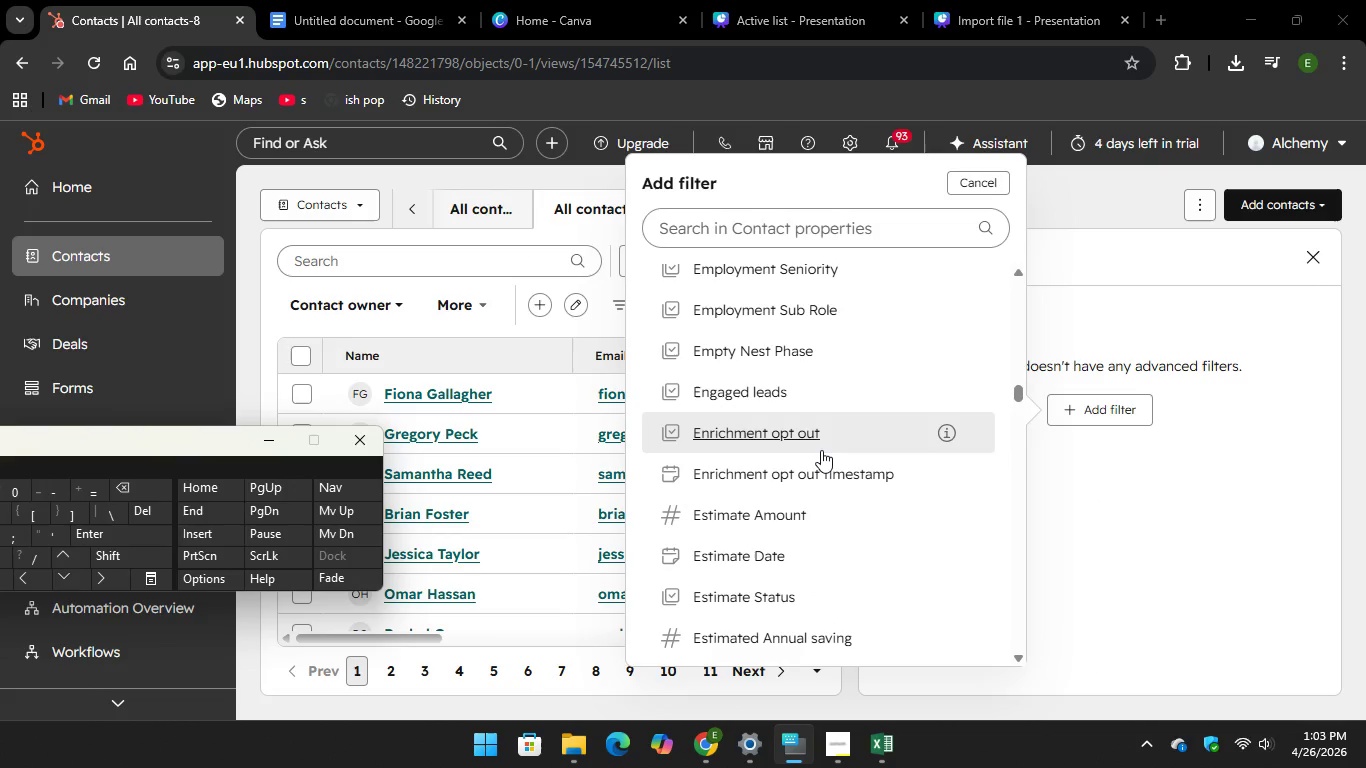 
left_click([793, 514])
 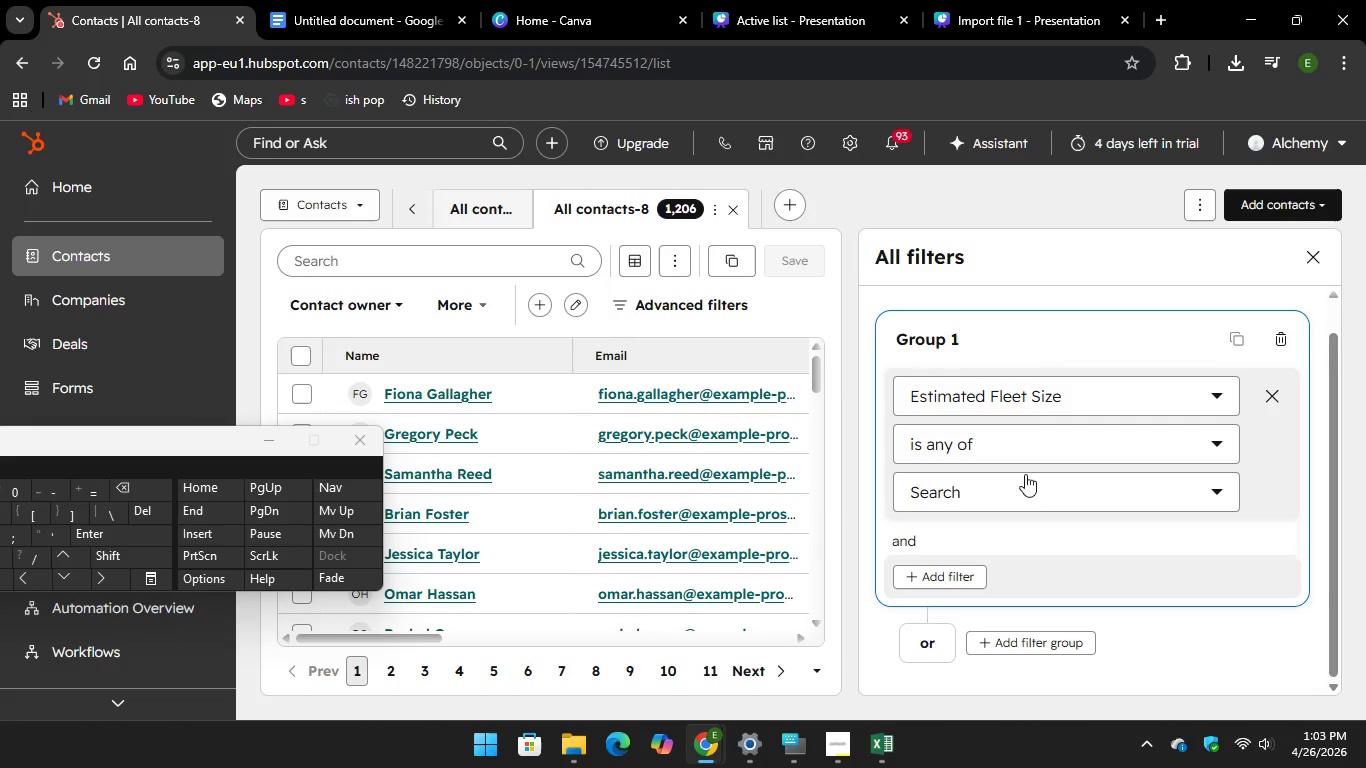 
left_click([1029, 488])
 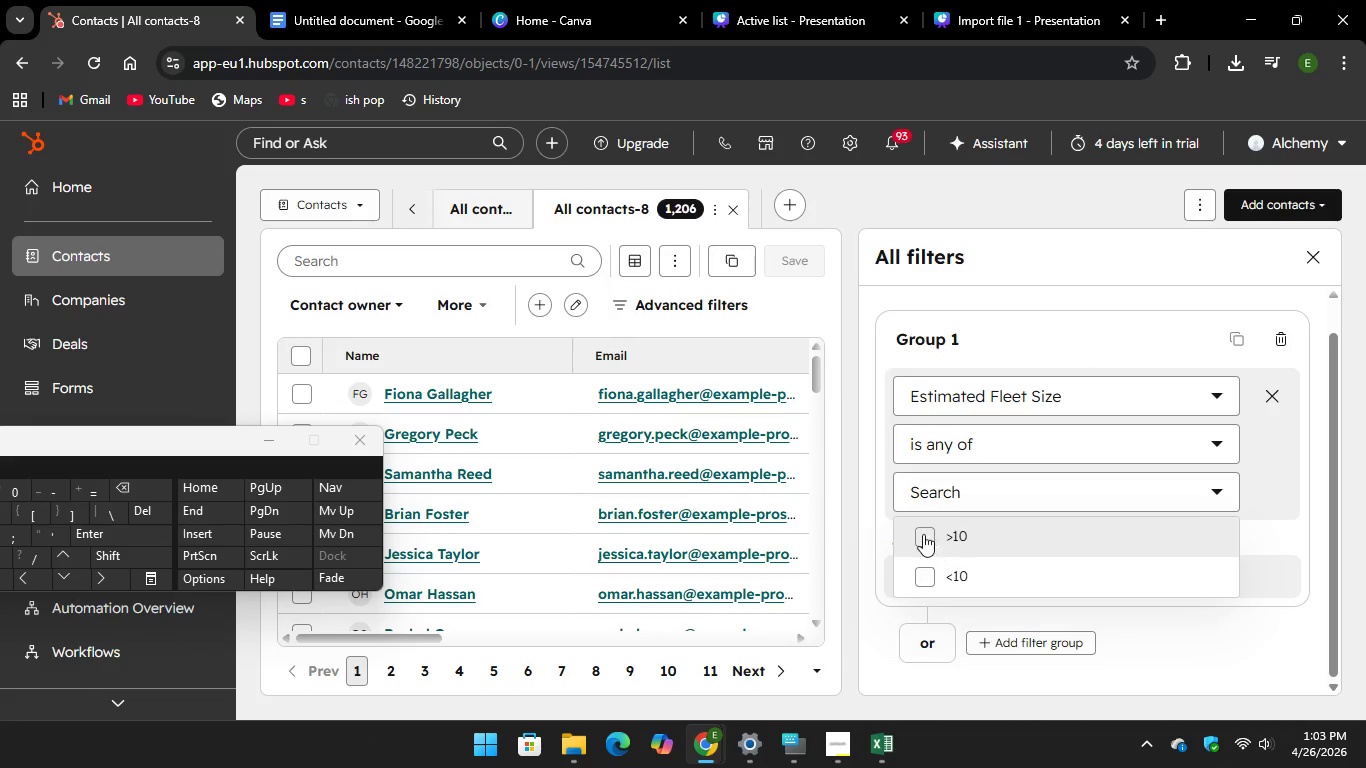 
left_click([921, 533])
 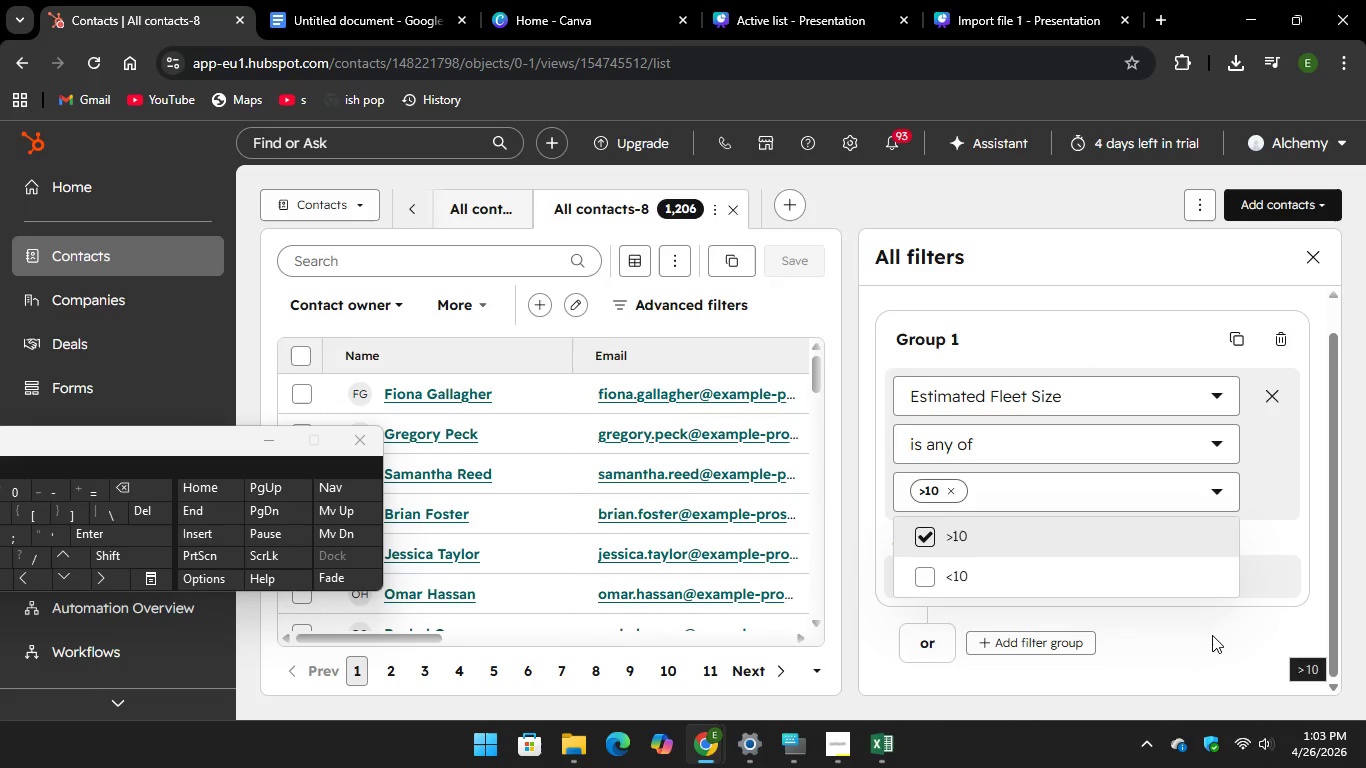 
left_click([1212, 635])
 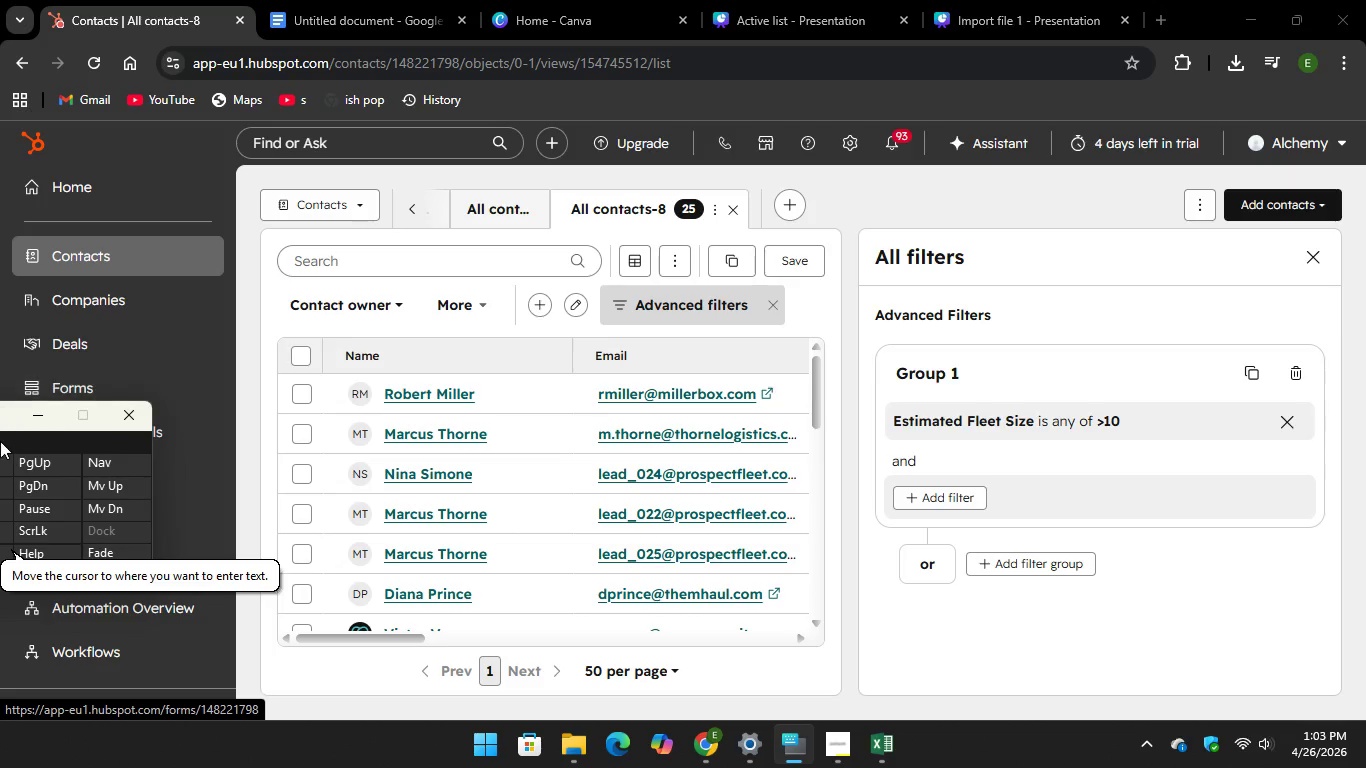 
wait(12.39)
 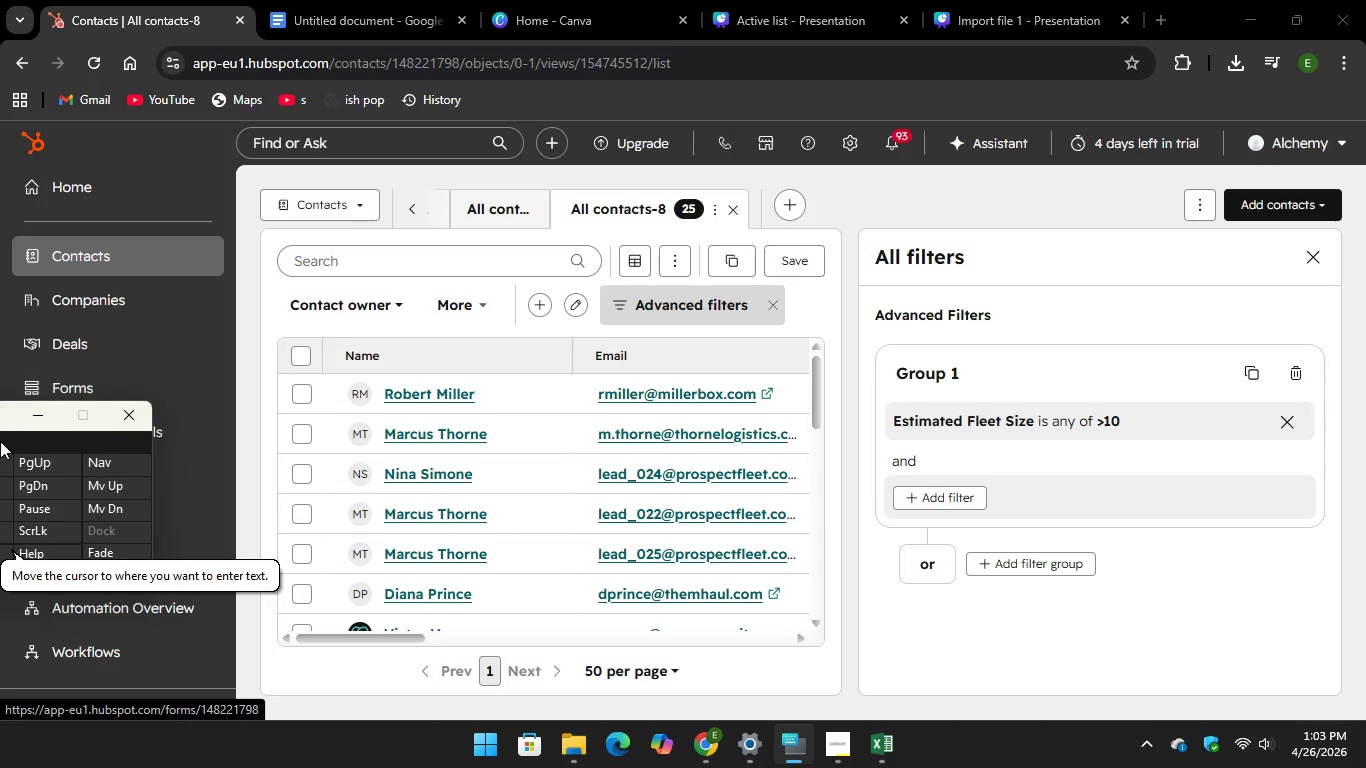 
left_click([246, 186])
 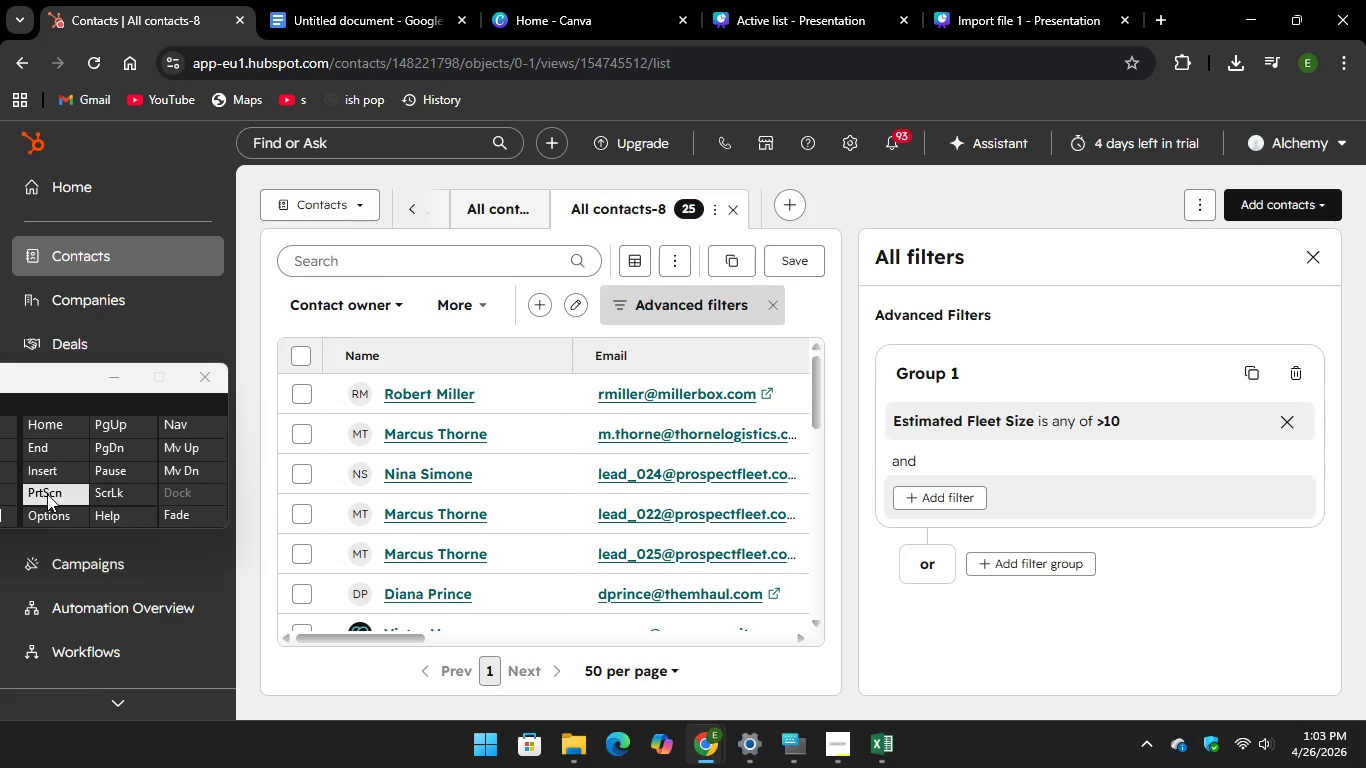 
key(PrintScreen)
 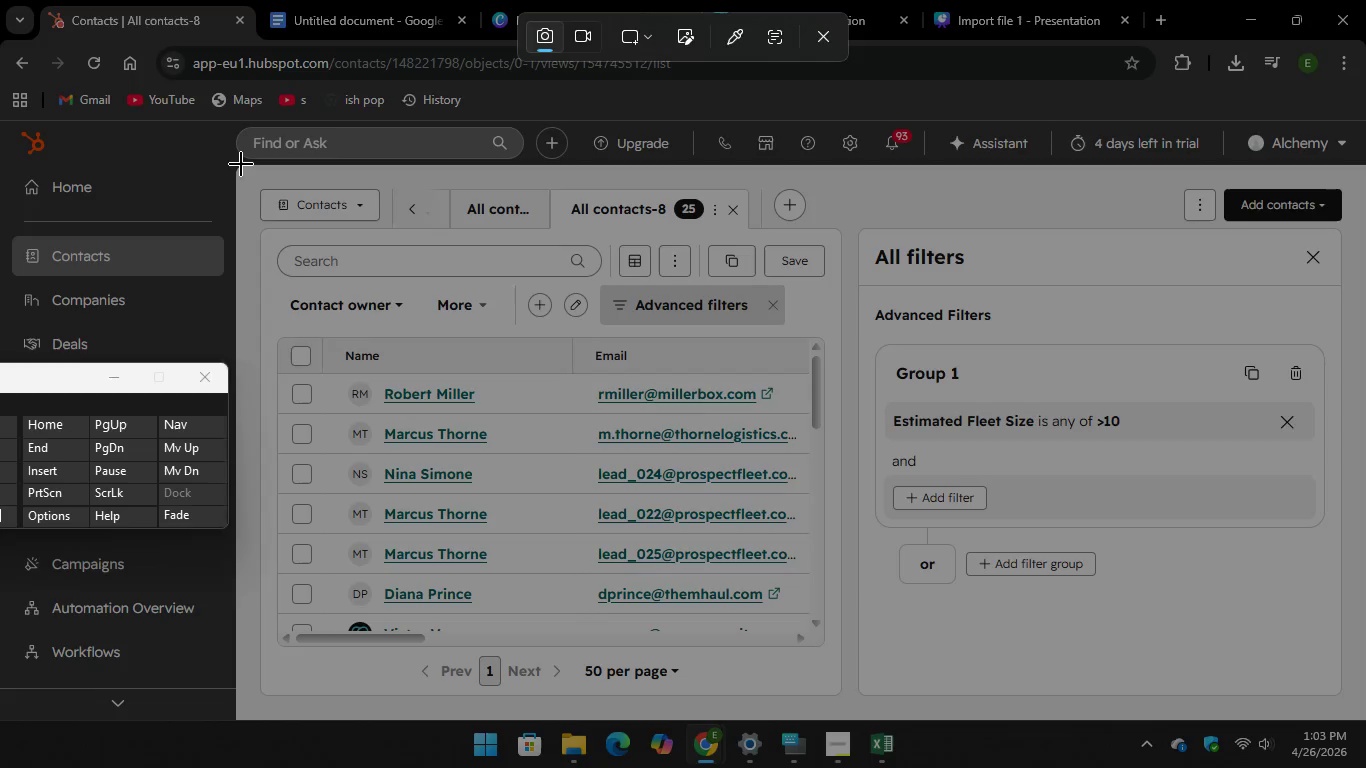 
left_click_drag(start_coordinate=[241, 165], to_coordinate=[1365, 720])
 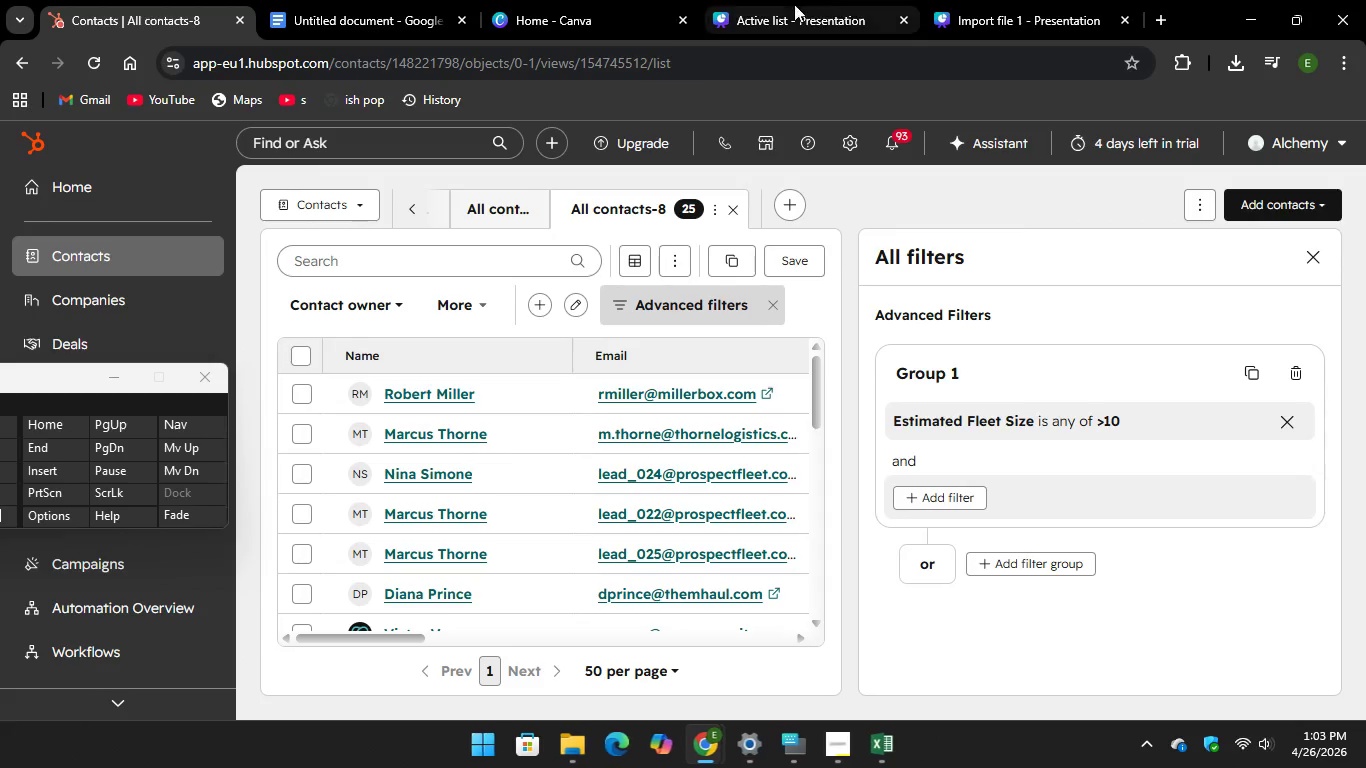 
left_click([794, 4])
 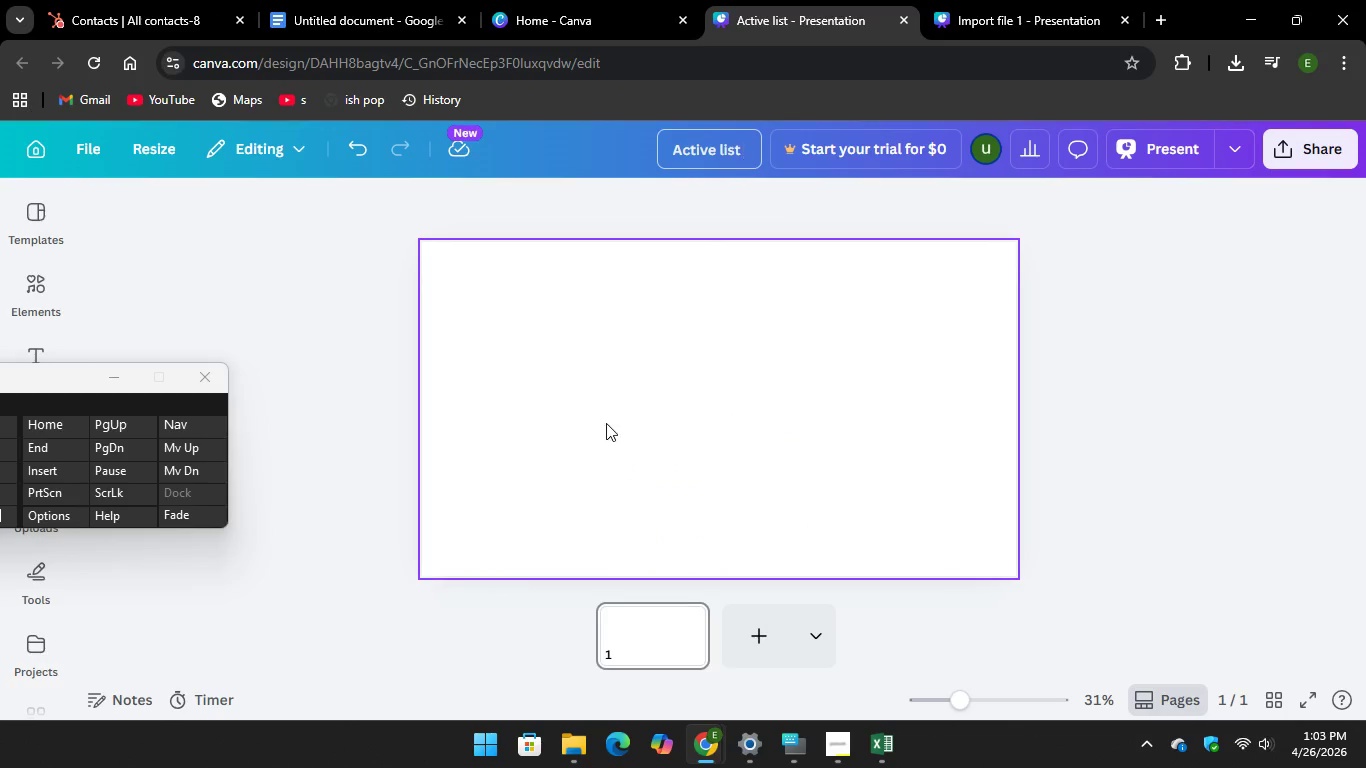 
right_click([606, 423])
 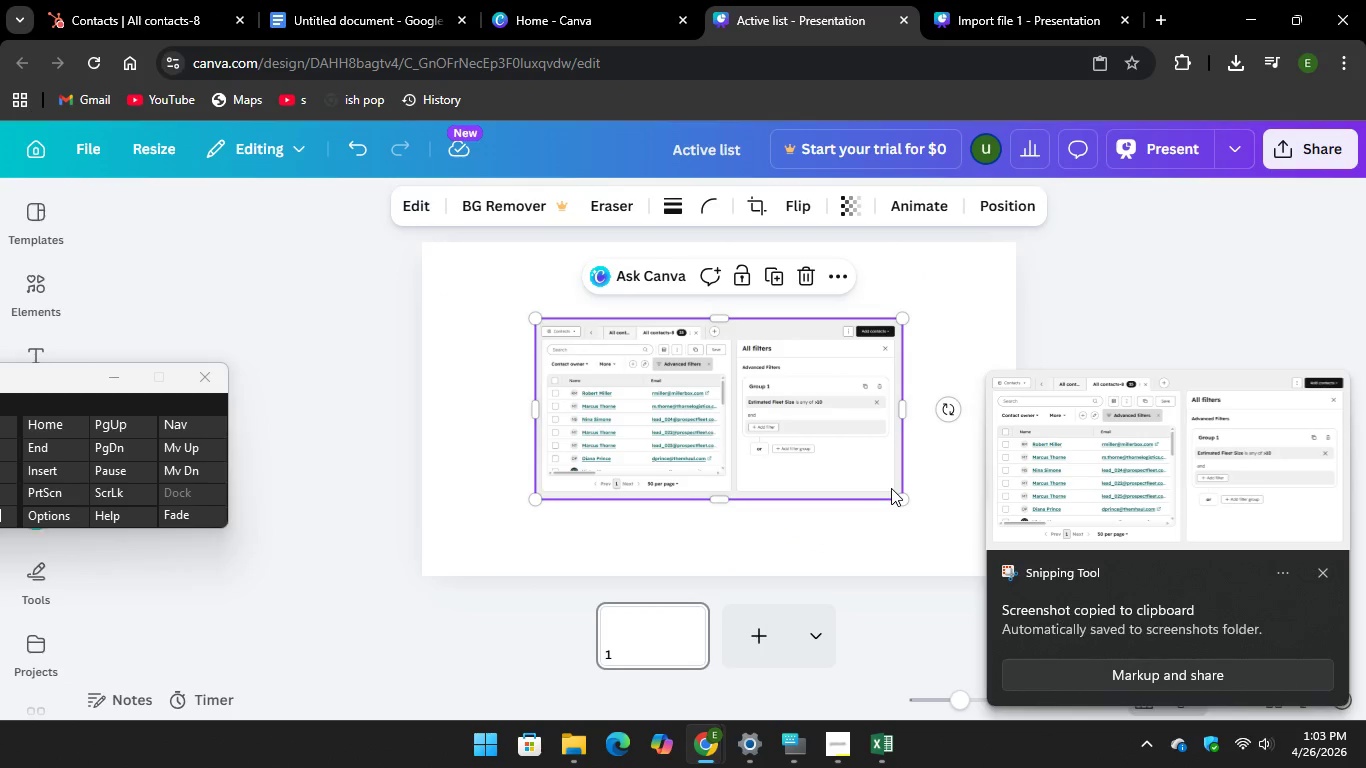 
left_click_drag(start_coordinate=[903, 498], to_coordinate=[1008, 571])
 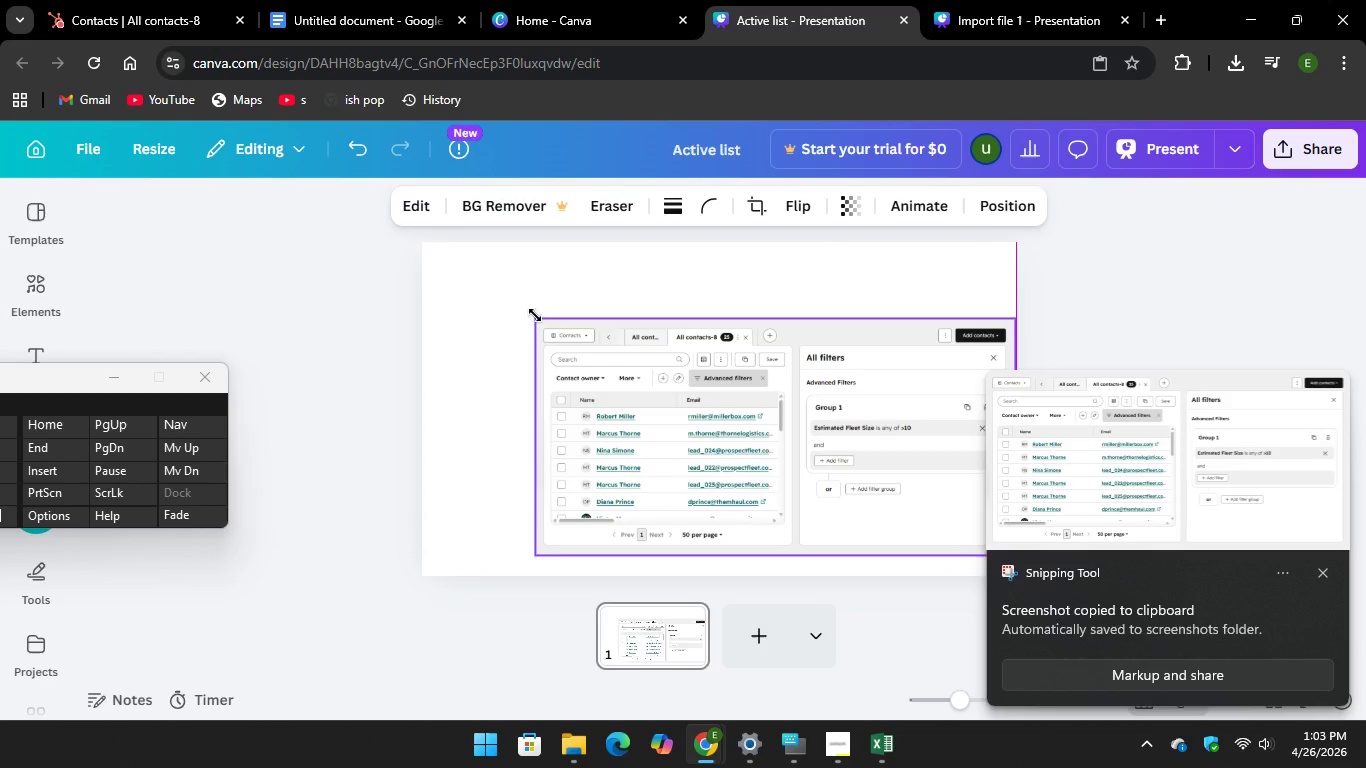 
left_click_drag(start_coordinate=[535, 315], to_coordinate=[427, 263])
 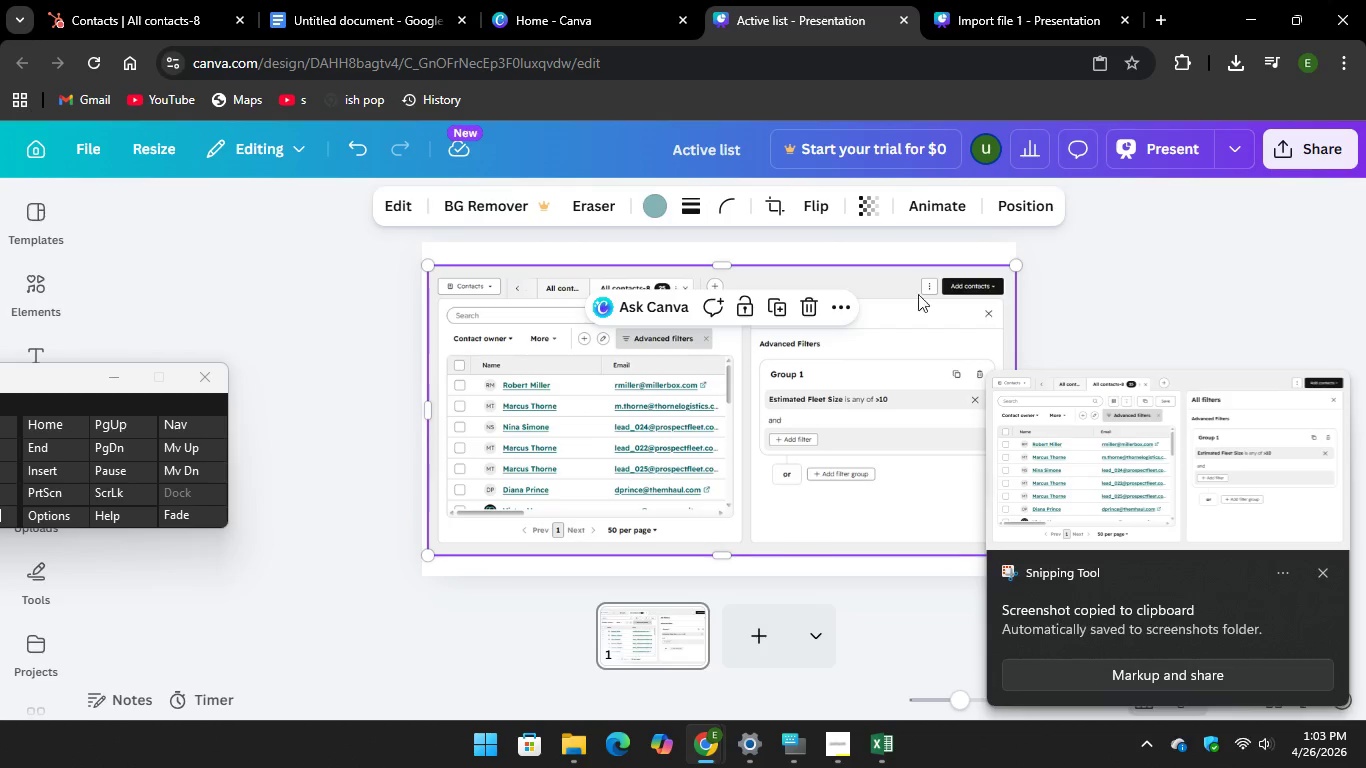 
left_click([1058, 268])
 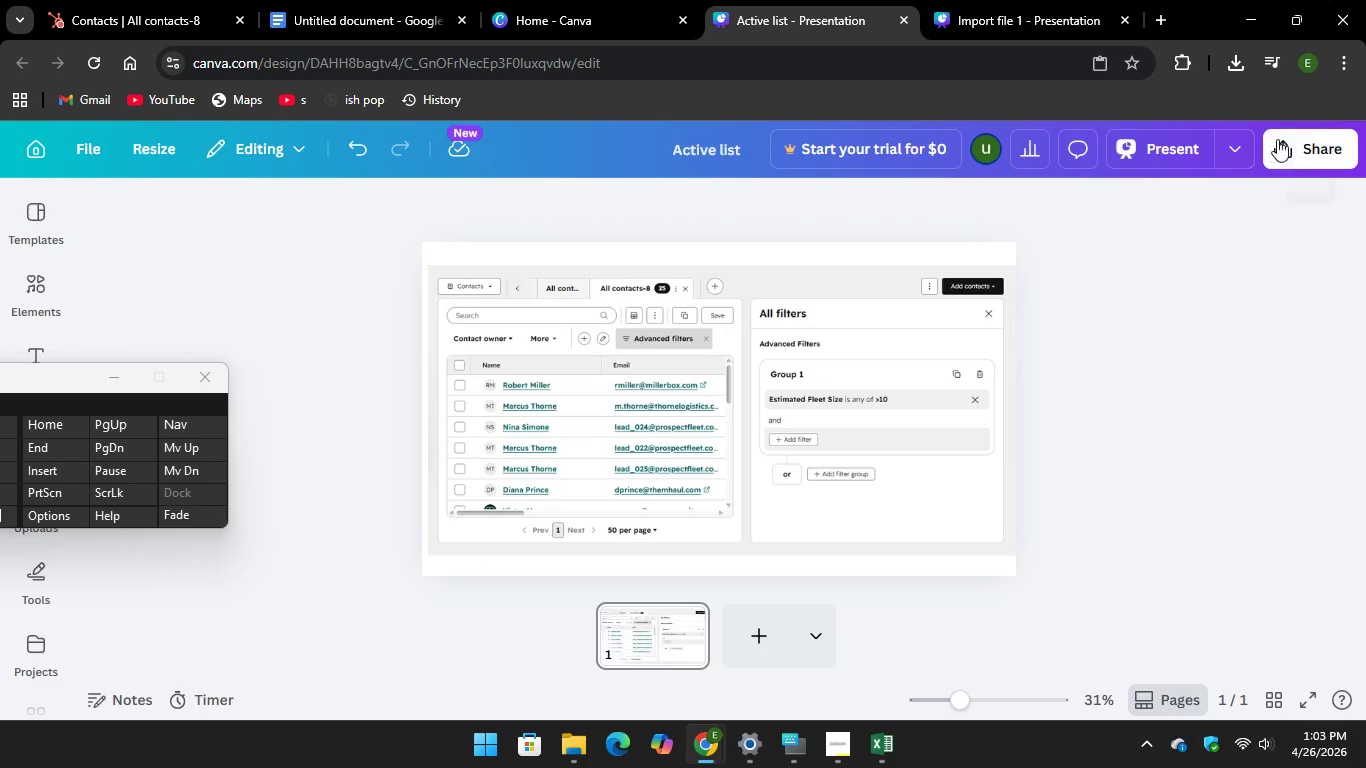 
left_click([1286, 140])
 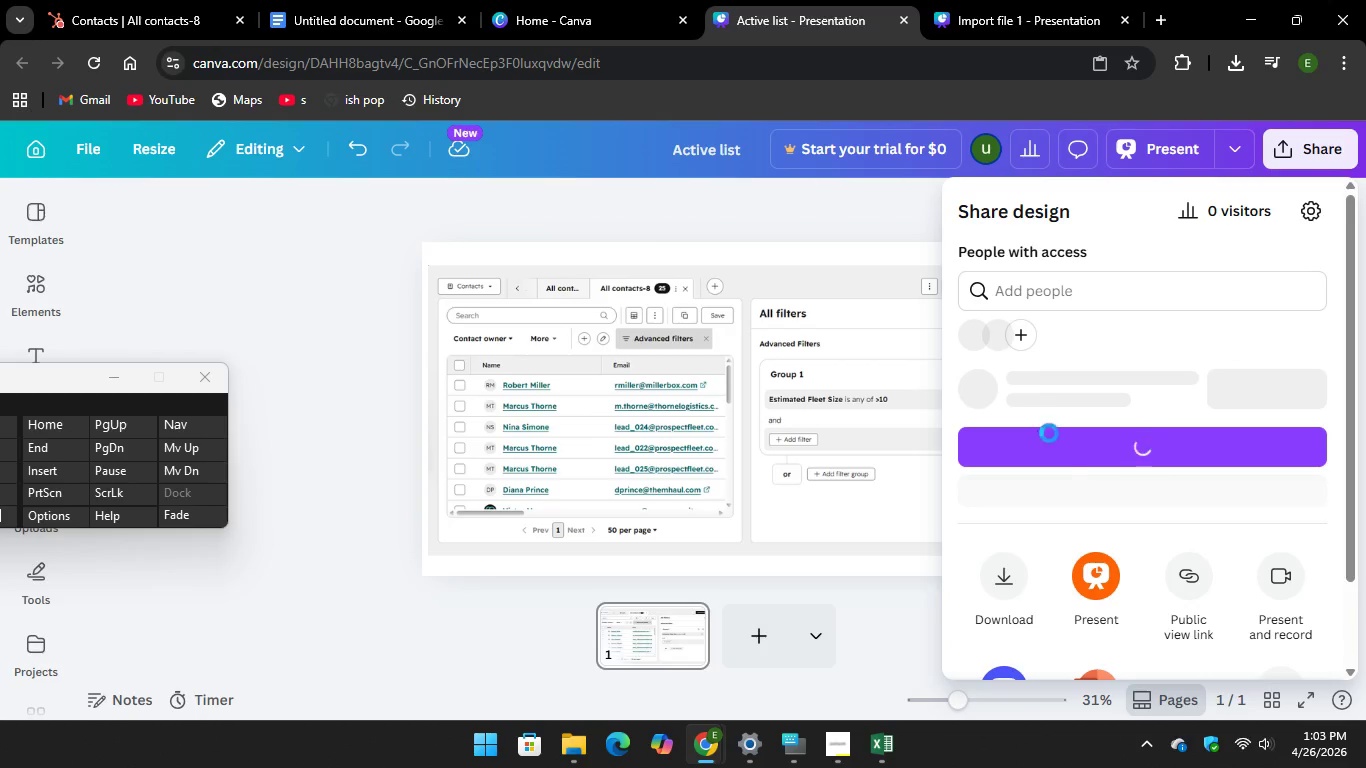 
mouse_move([1014, 618])
 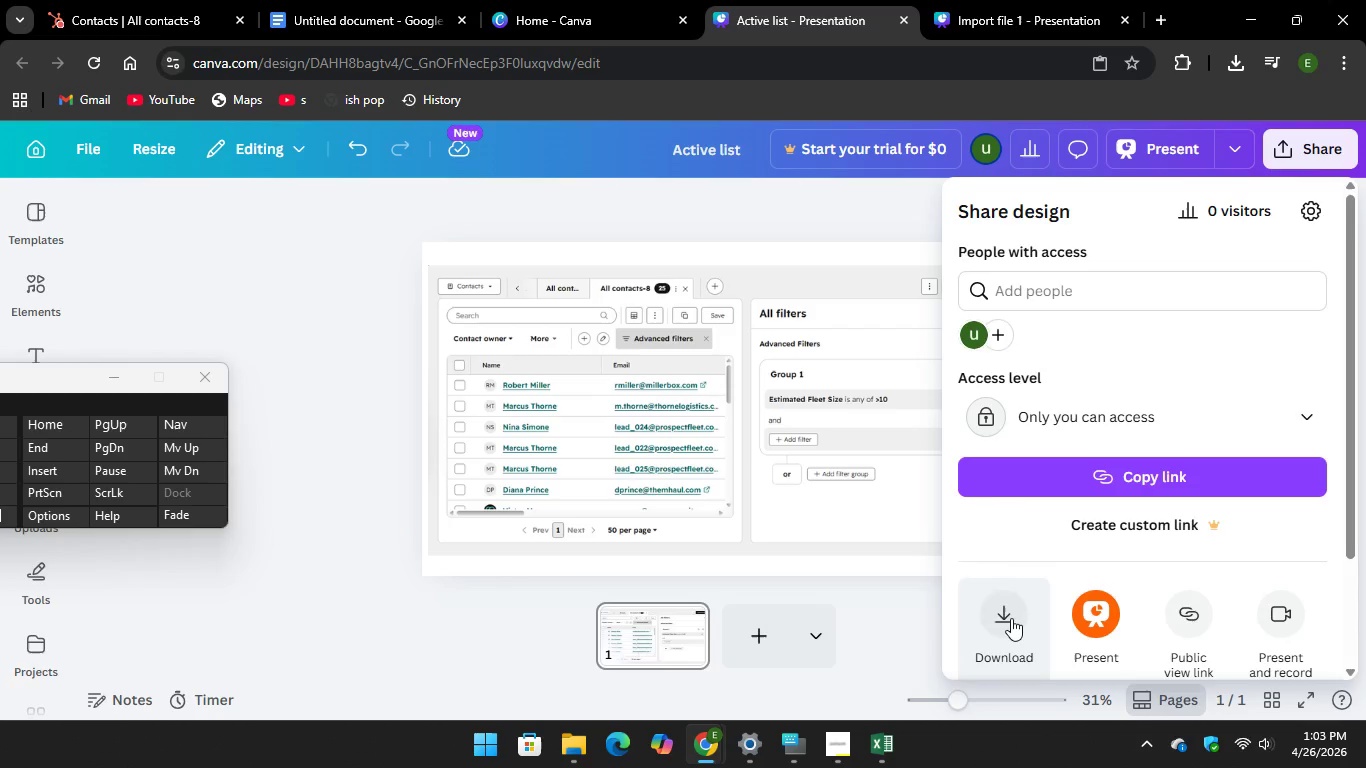 
left_click([1011, 618])
 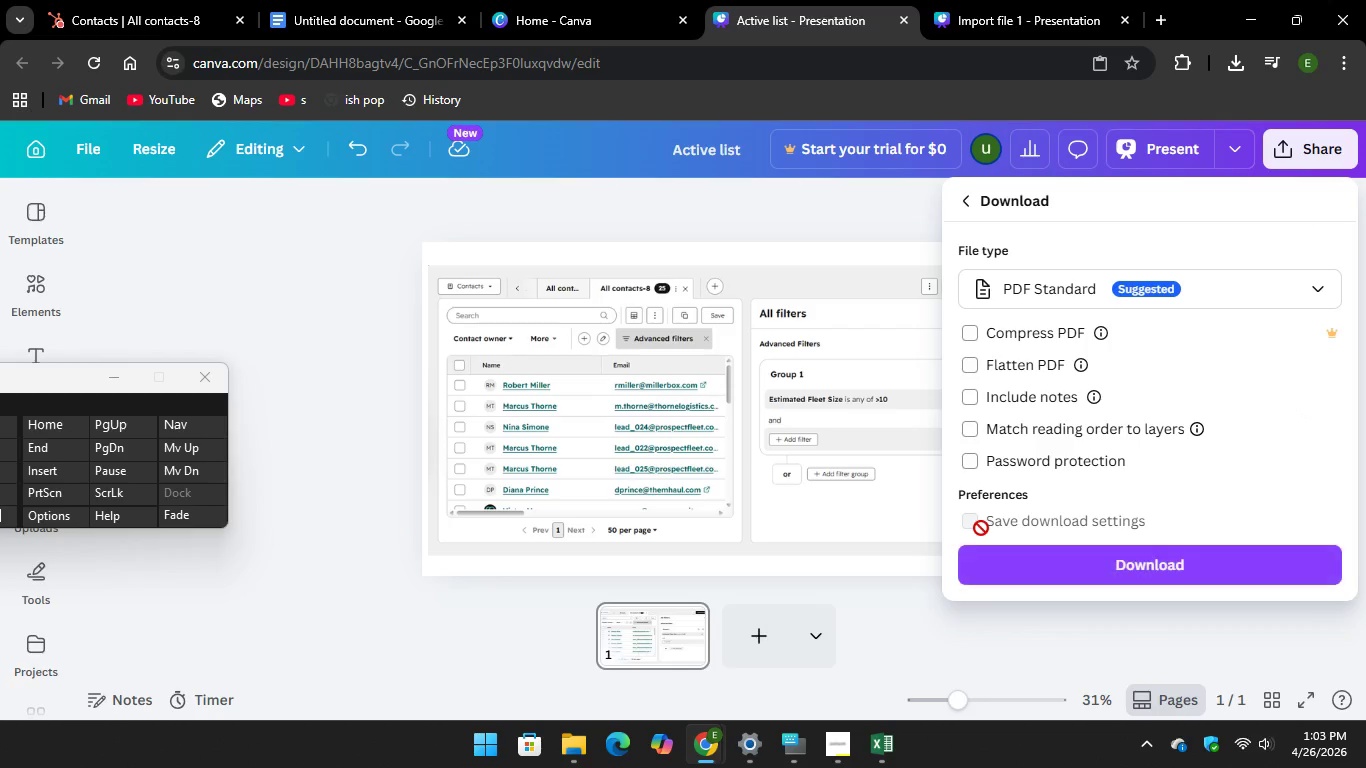 
left_click([1028, 550])
 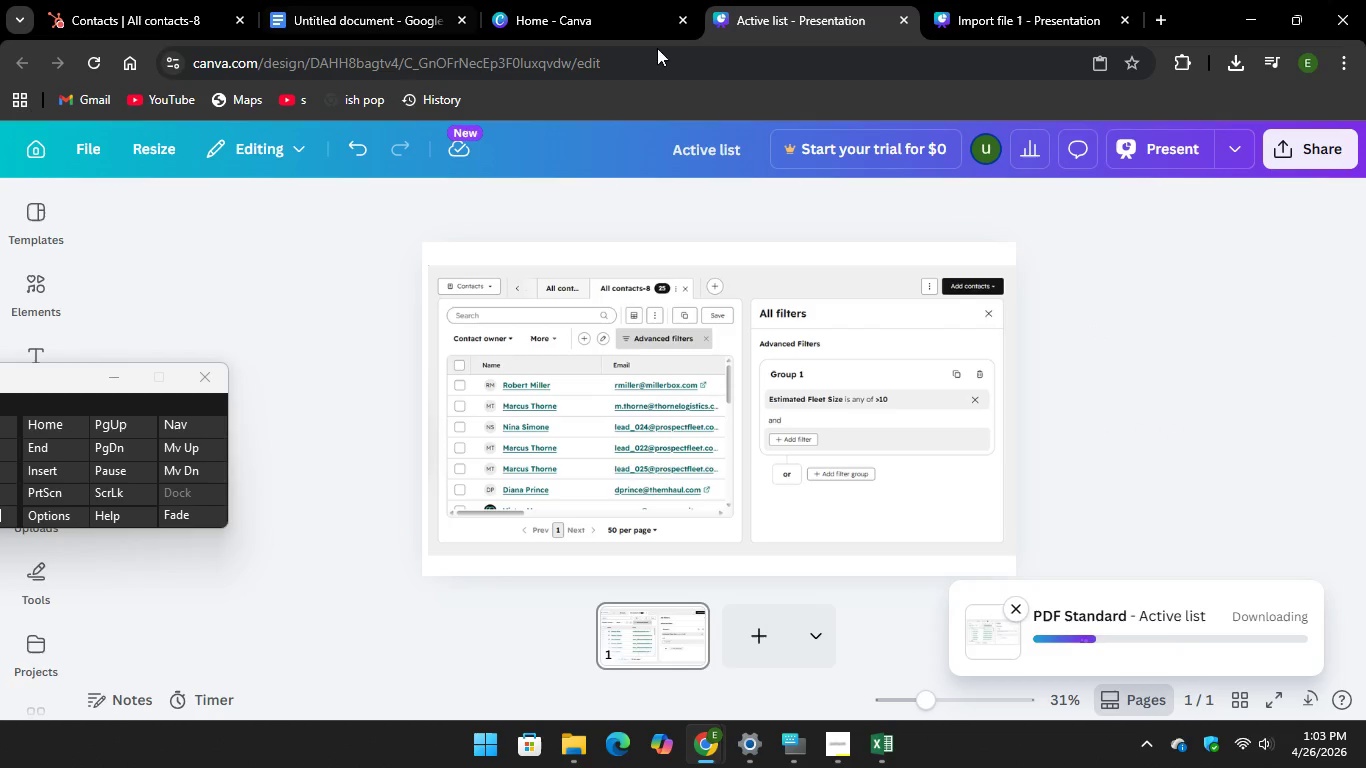 
left_click([601, 9])
 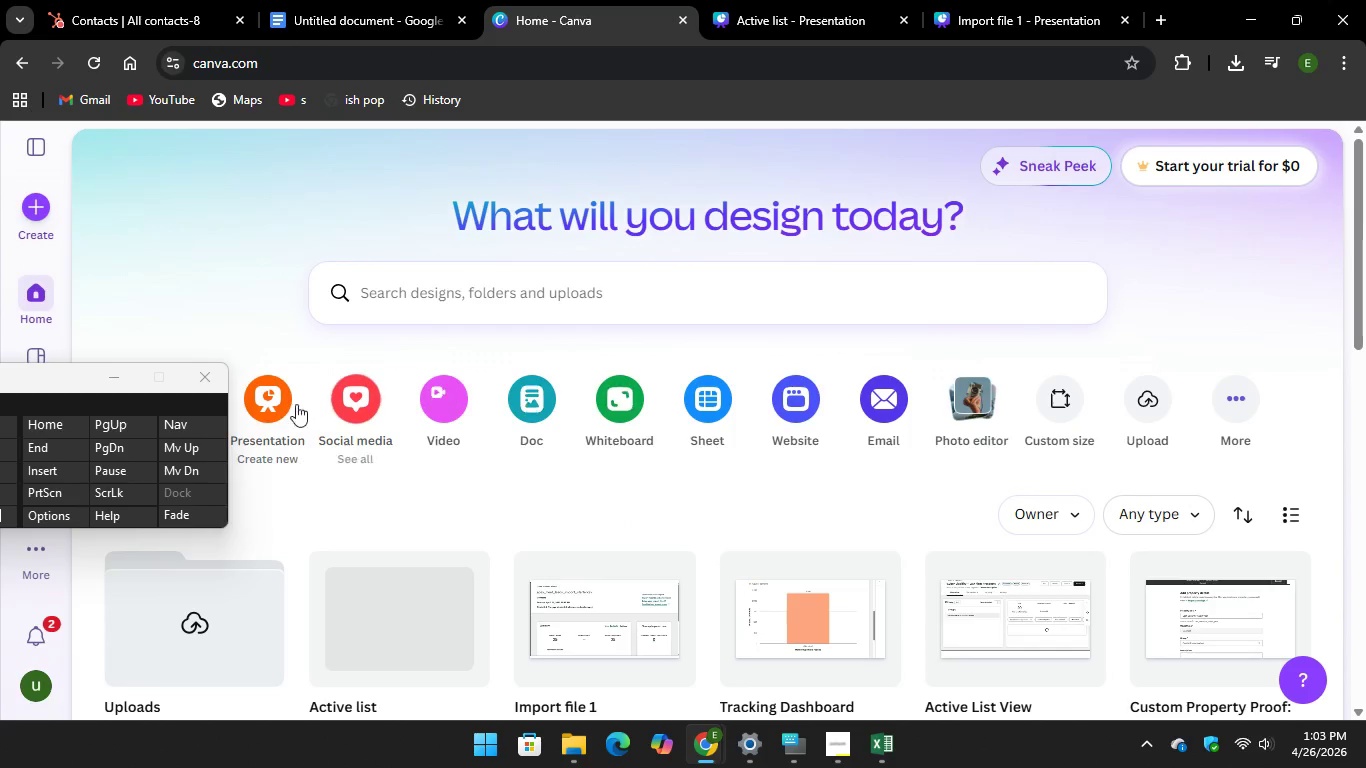 
left_click([267, 406])
 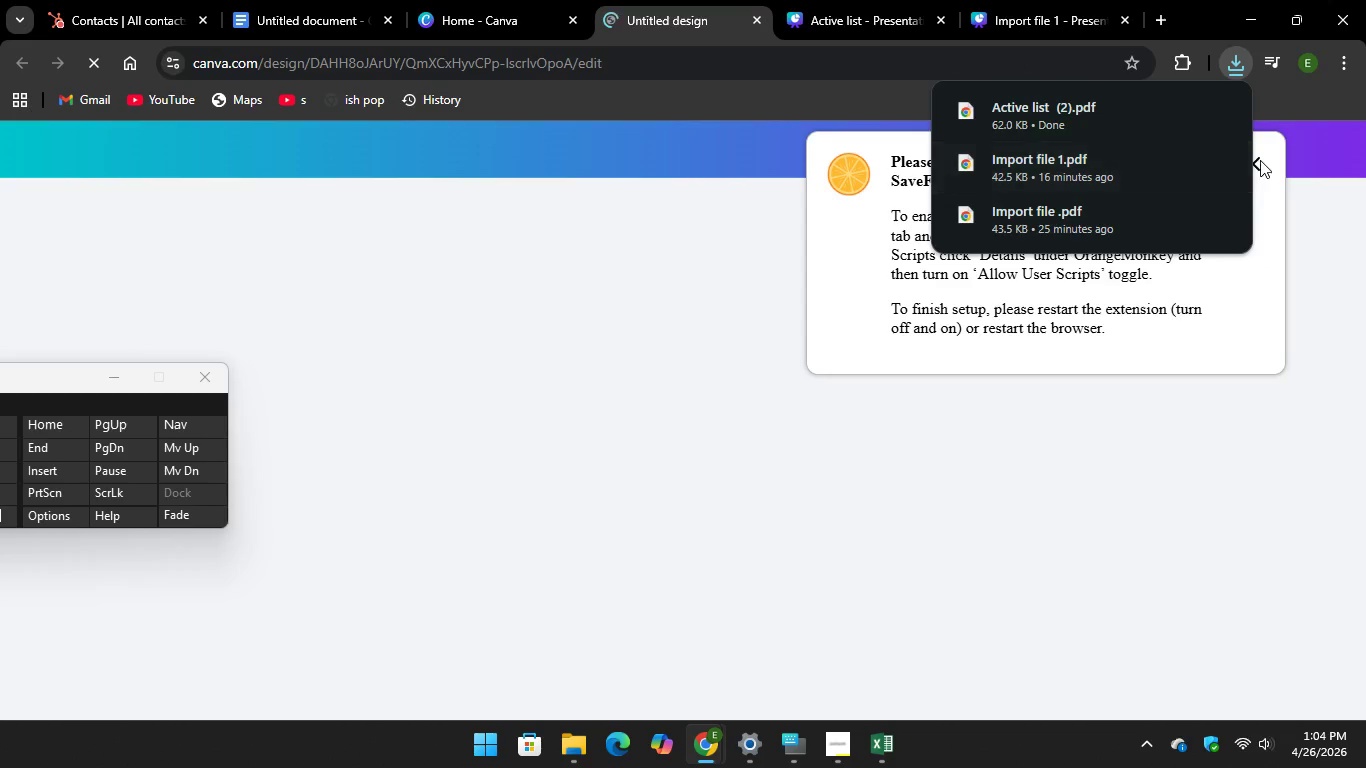 
left_click([1258, 166])
 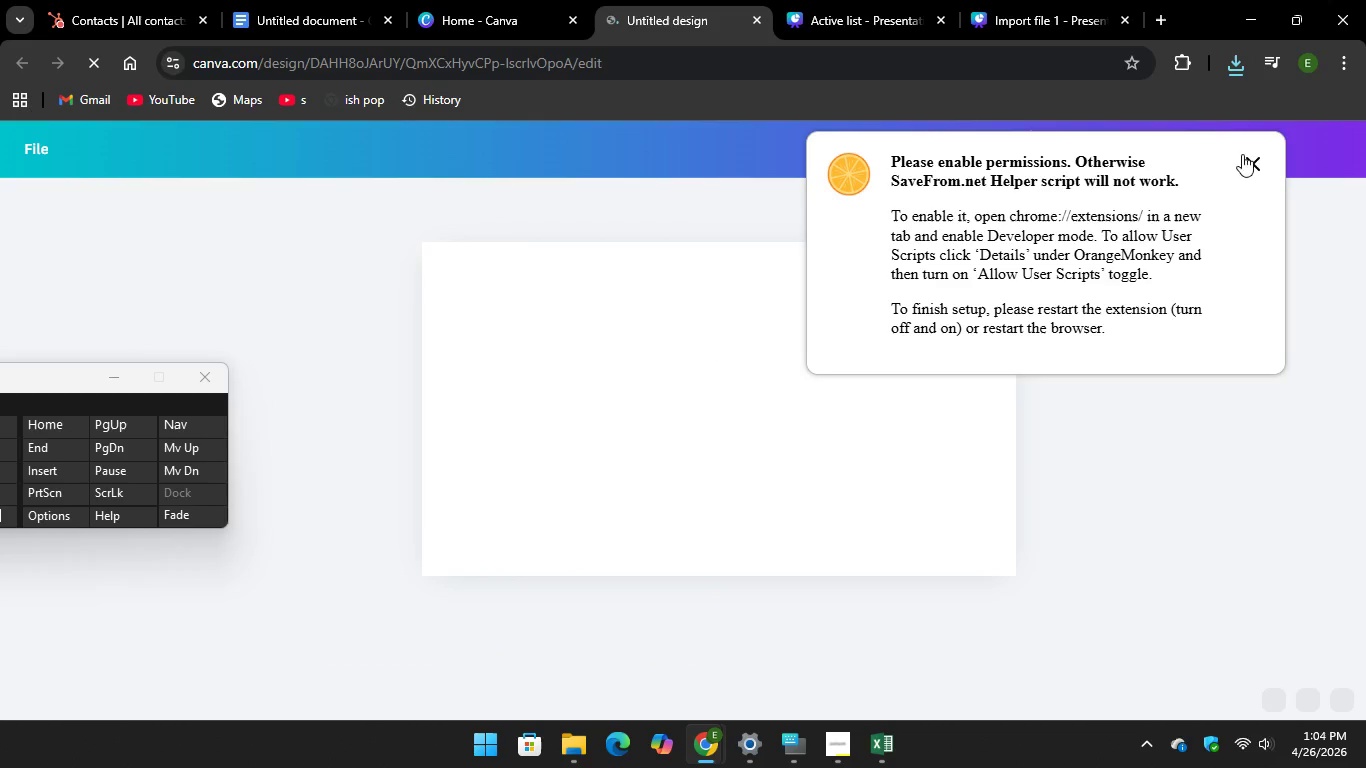 
left_click([1254, 161])
 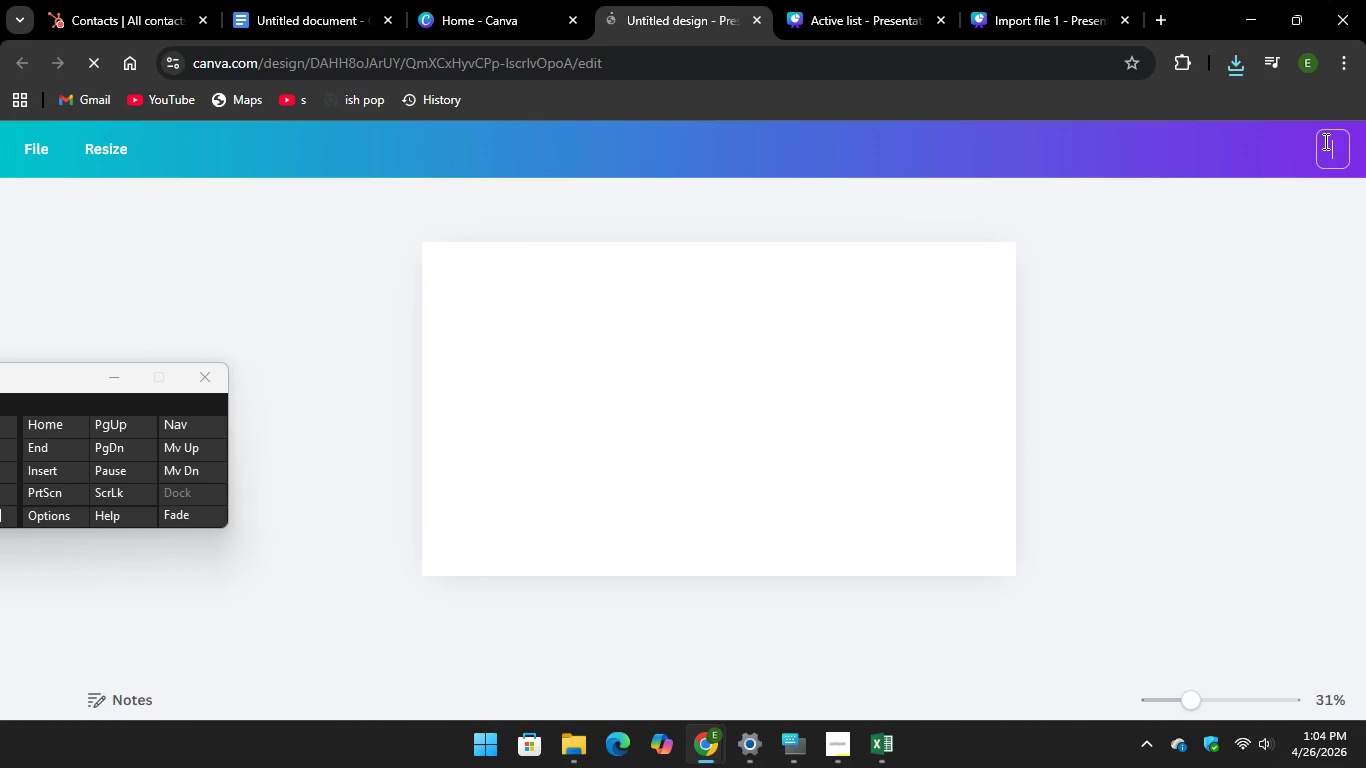 
left_click([1326, 140])
 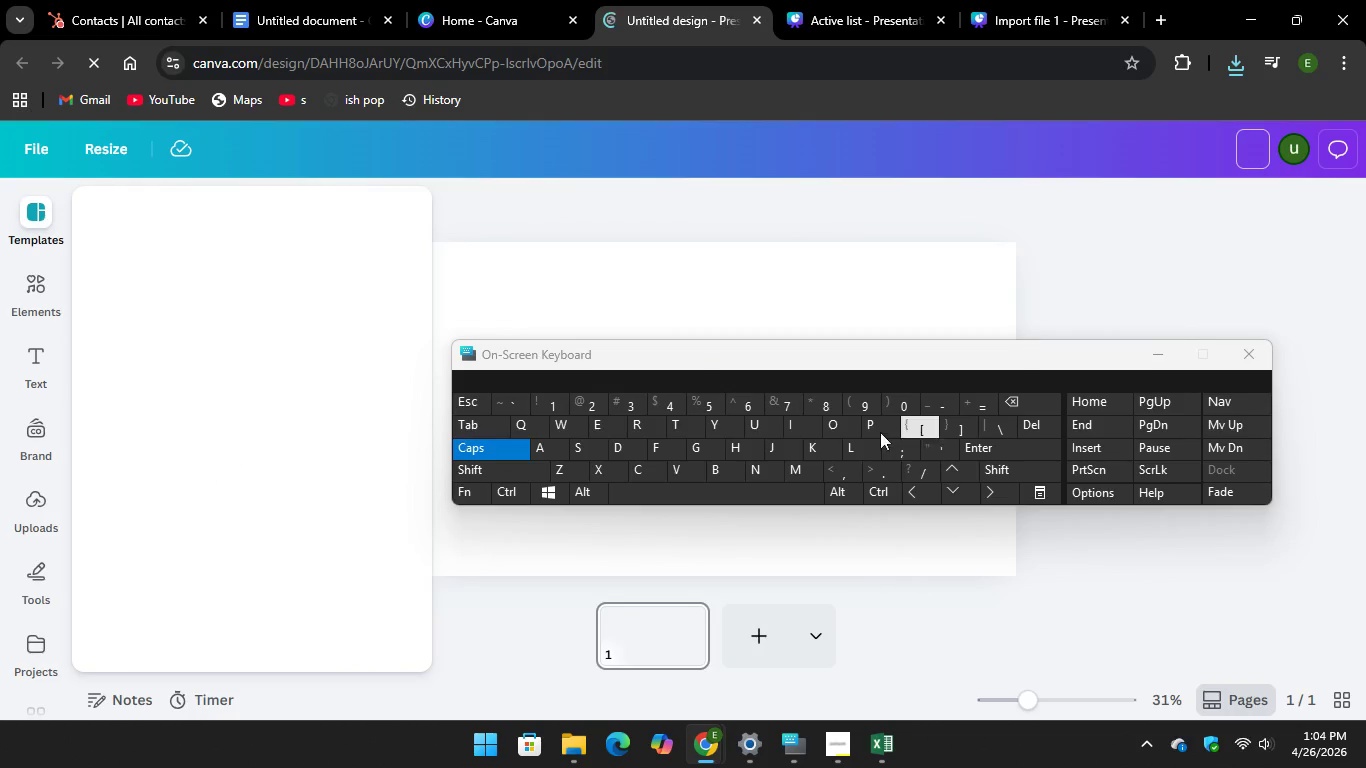 
type(Proper)
 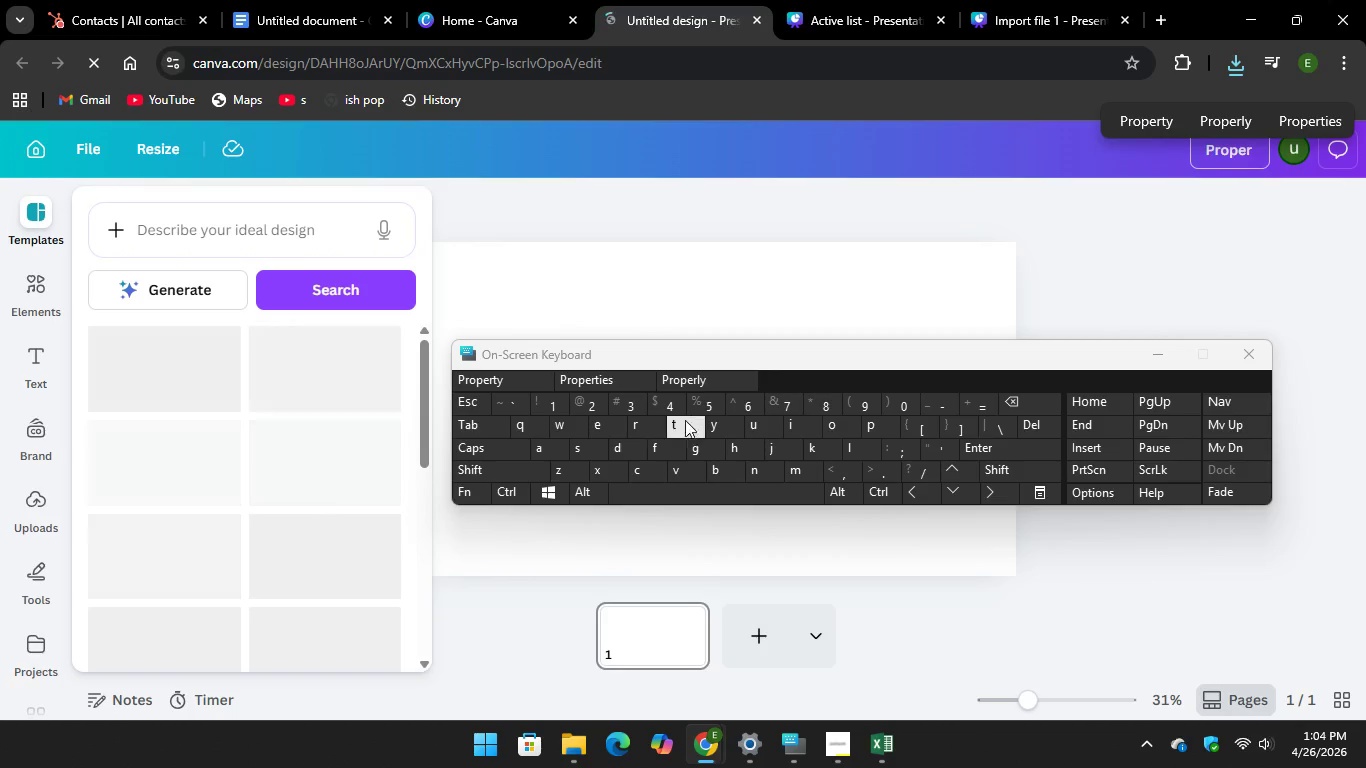 
key(T)
 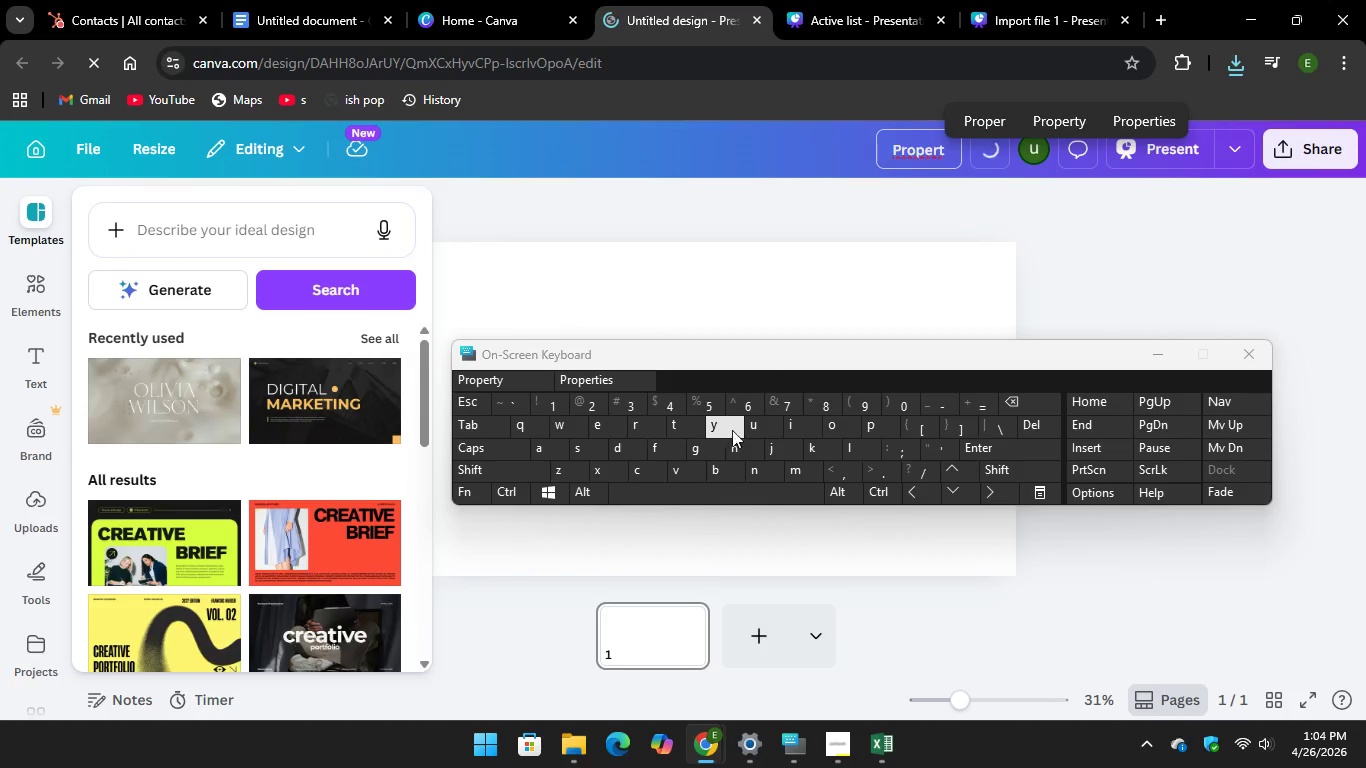 
key(Y)
 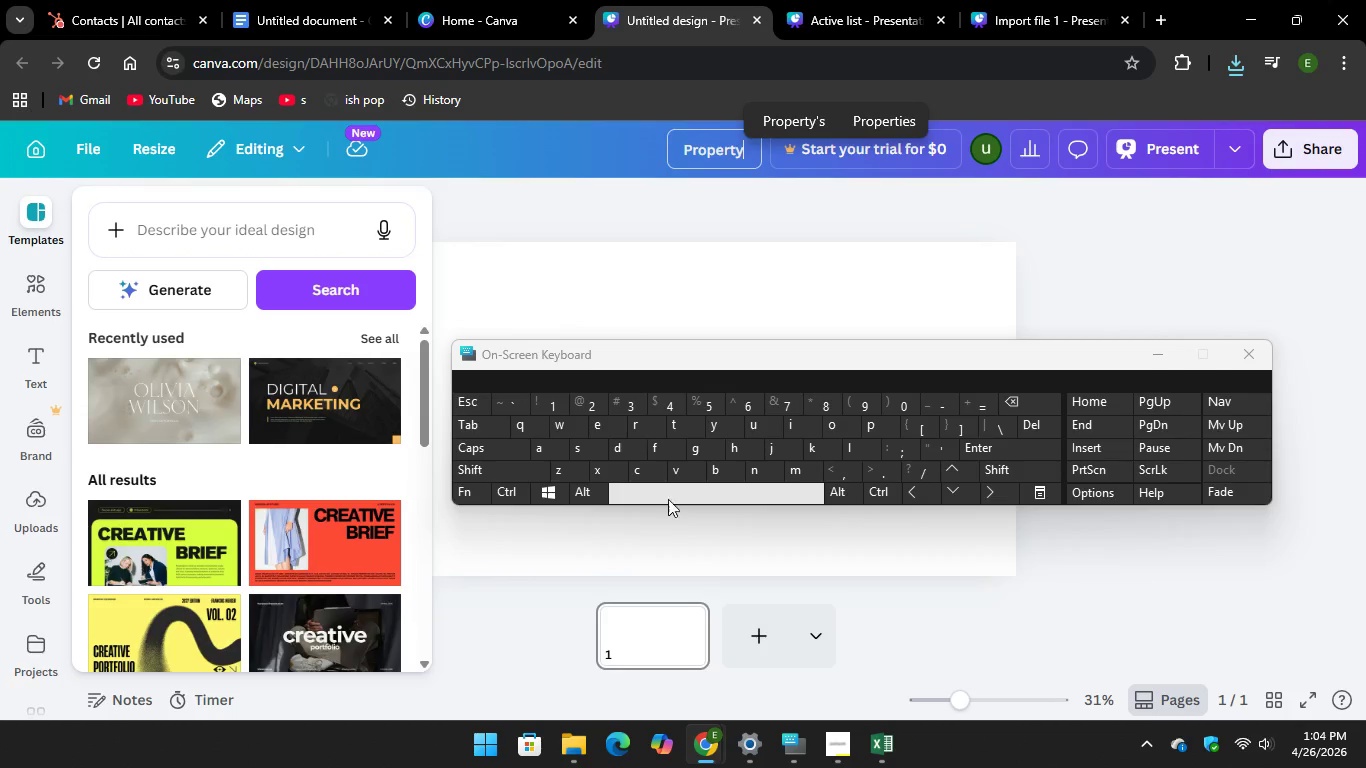 
type( setup)
 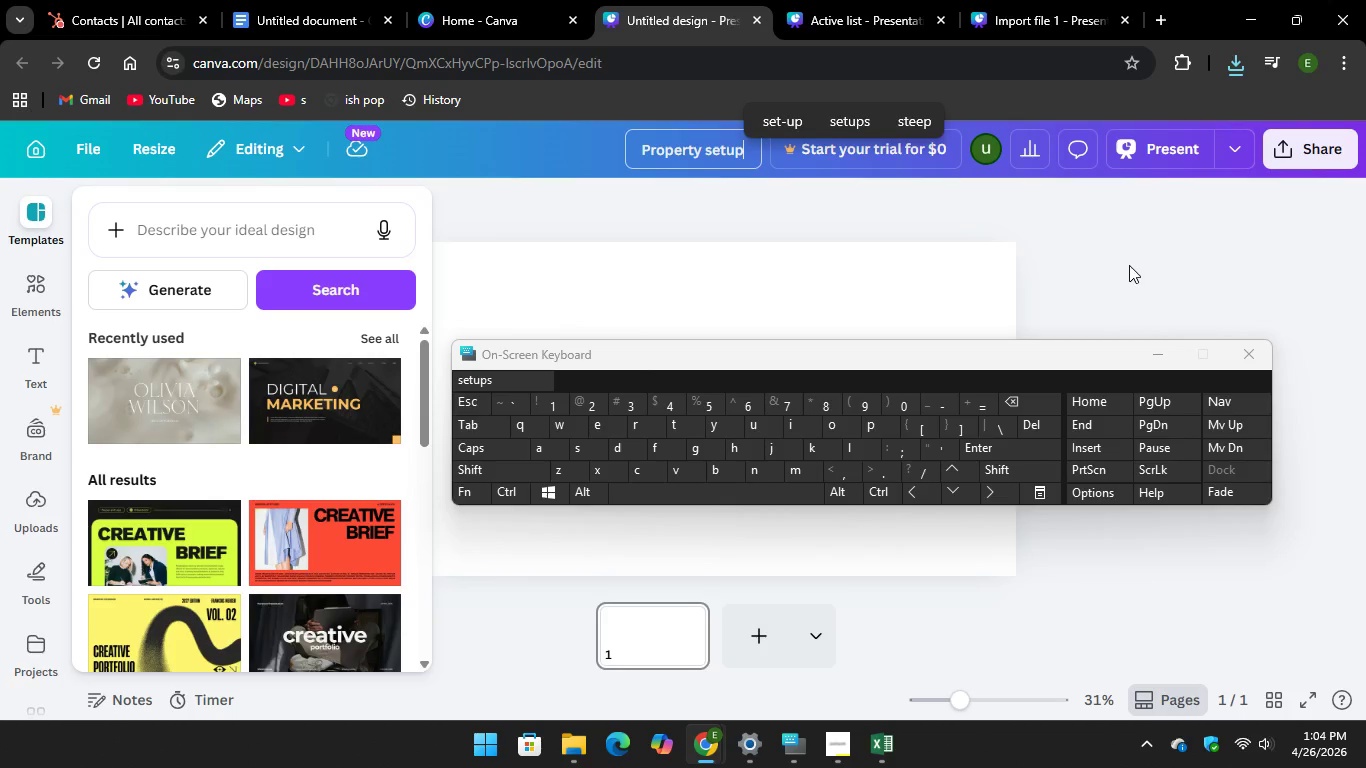 
left_click([1129, 265])
 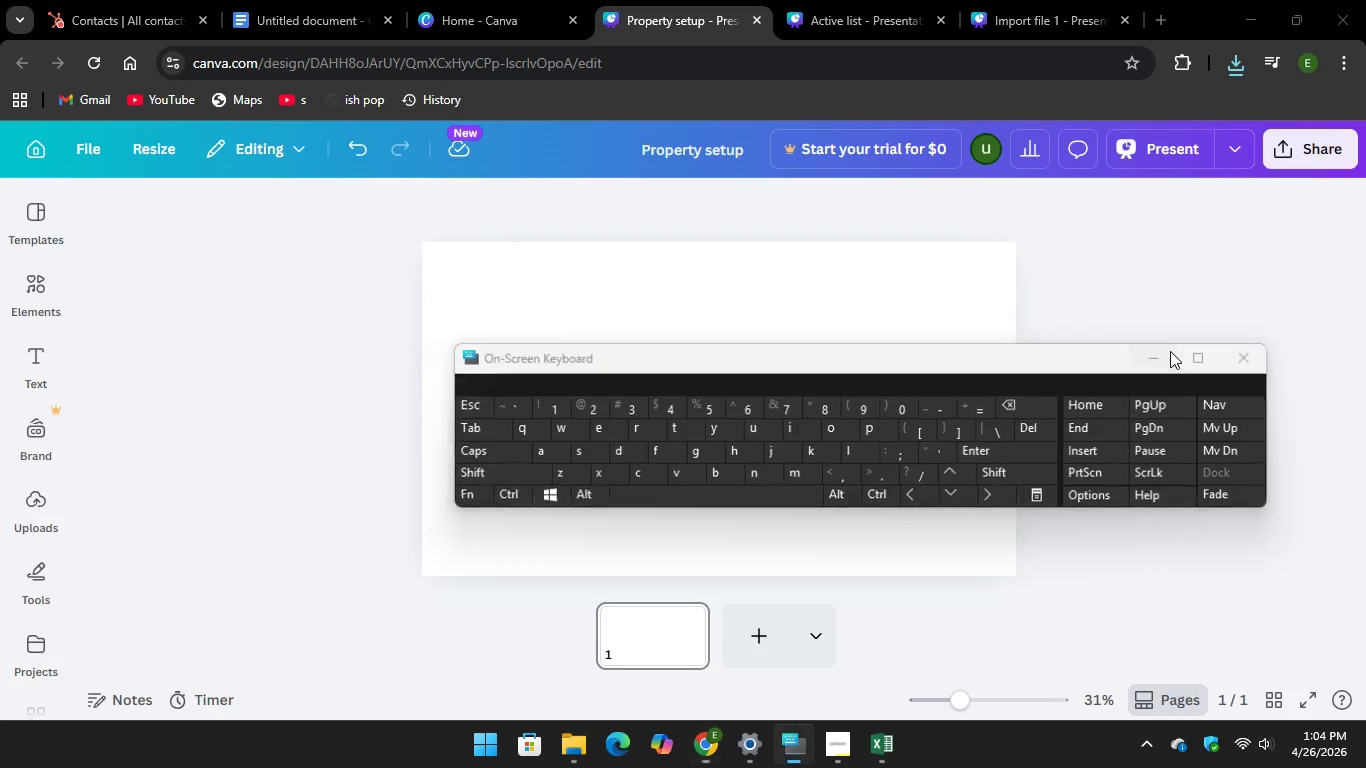 
left_click([617, 370])
 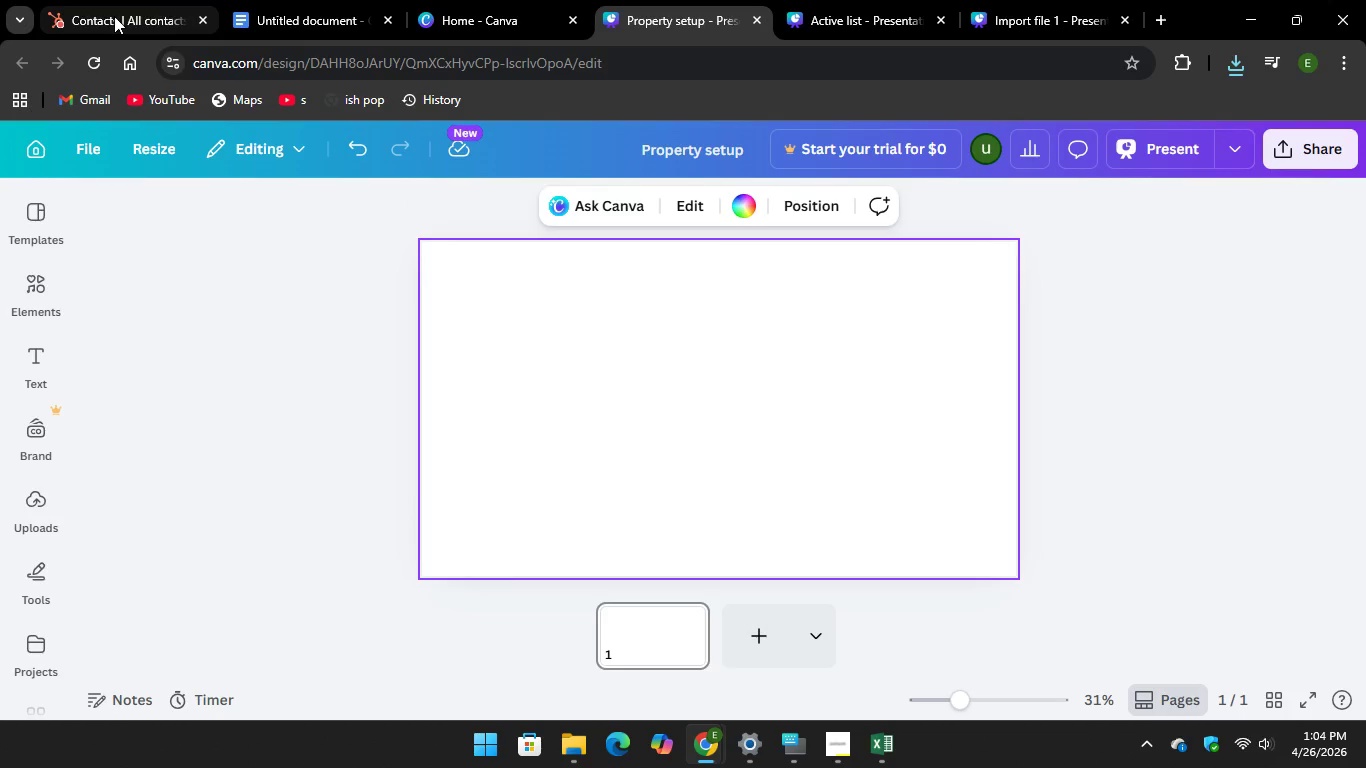 
left_click([114, 16])
 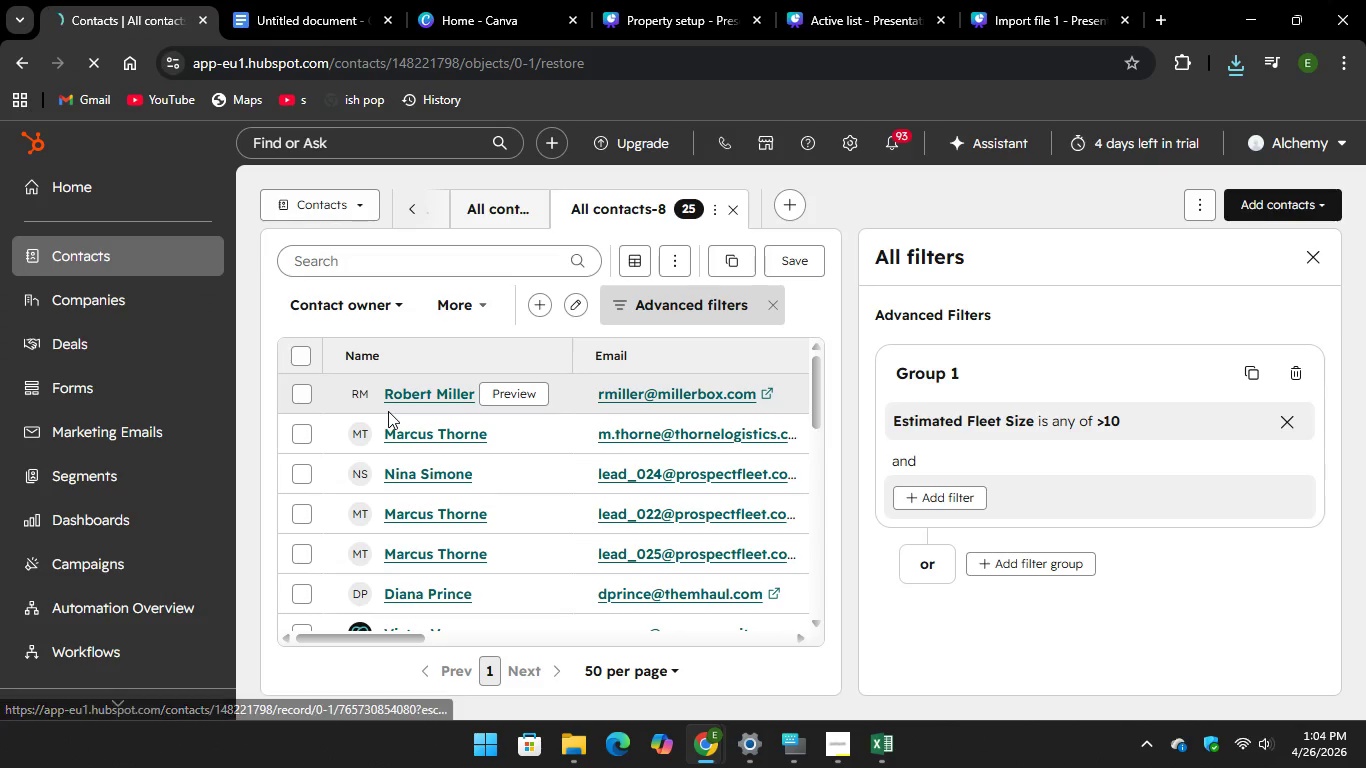 
mouse_move([145, 504])
 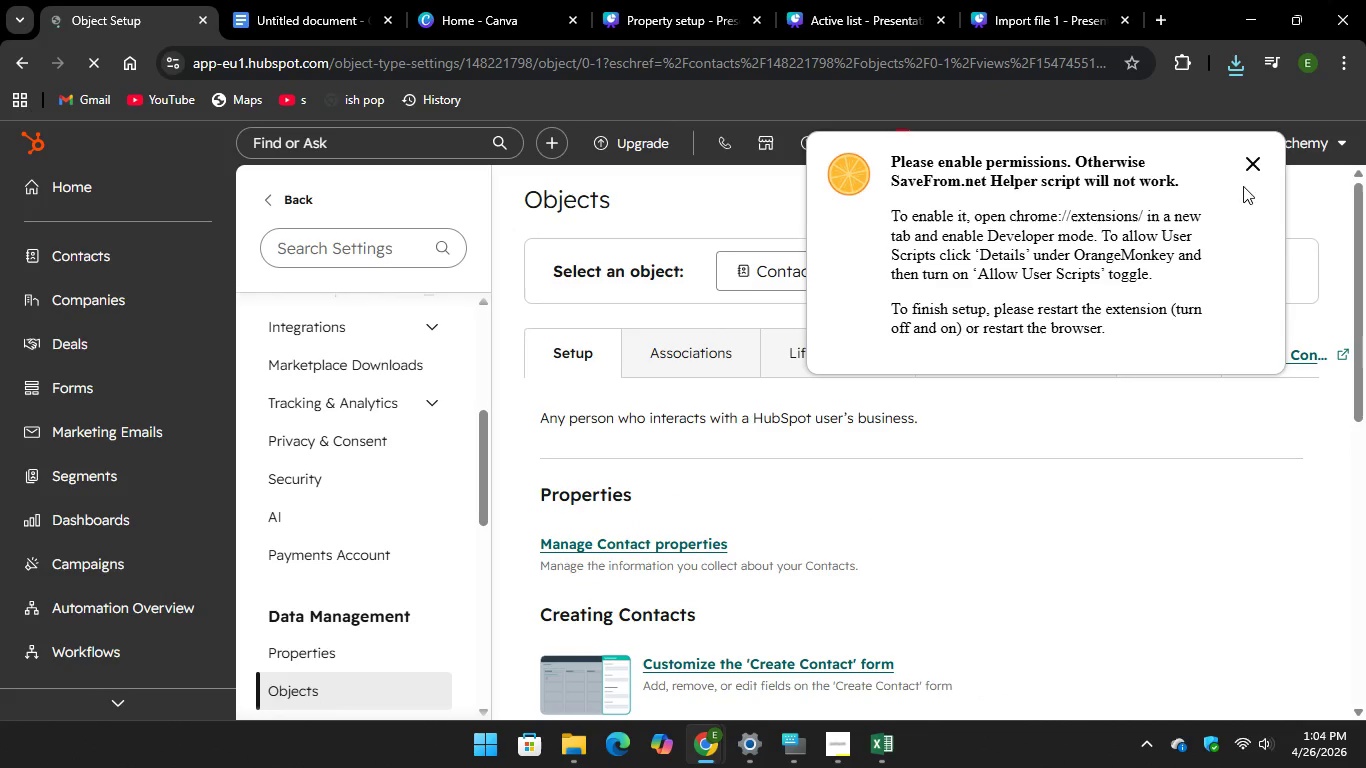 
left_click([1247, 160])
 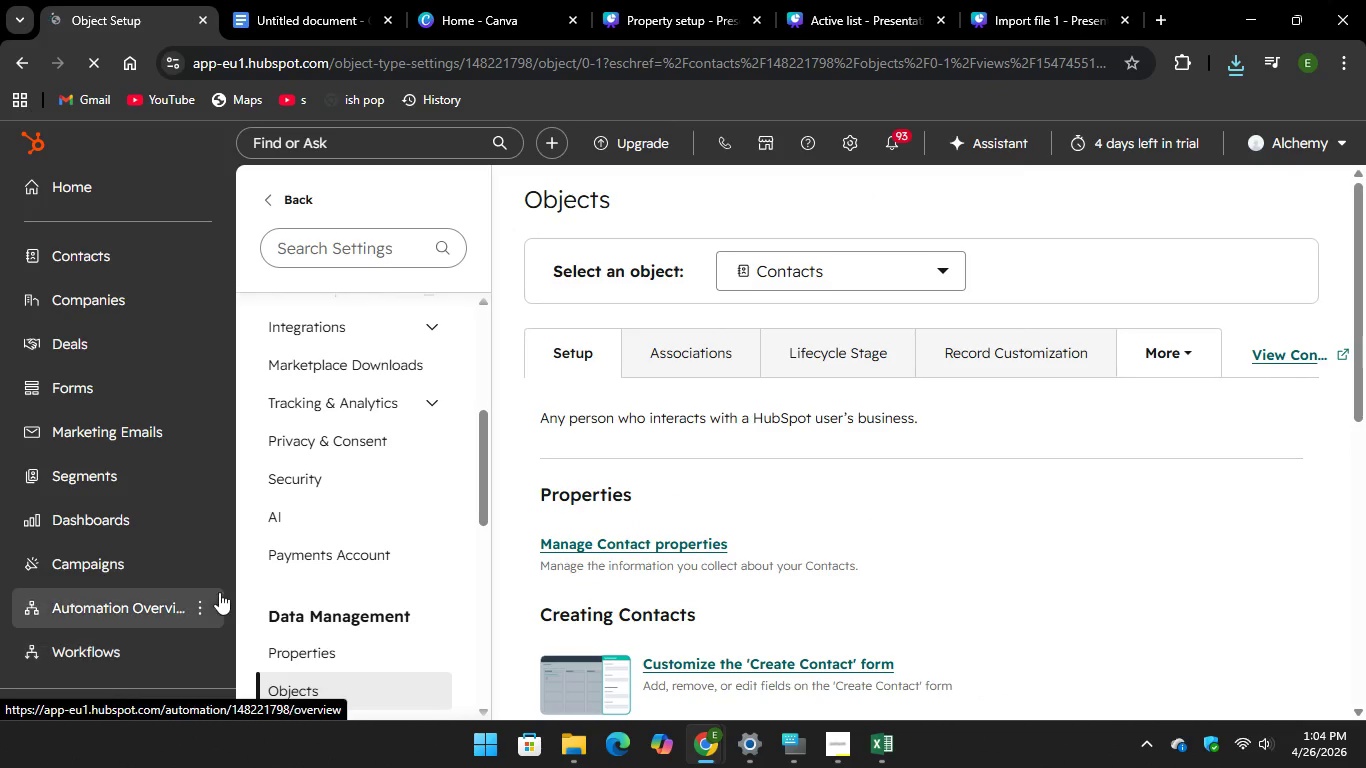 
scroll: coordinate [225, 588], scroll_direction: down, amount: 1.0
 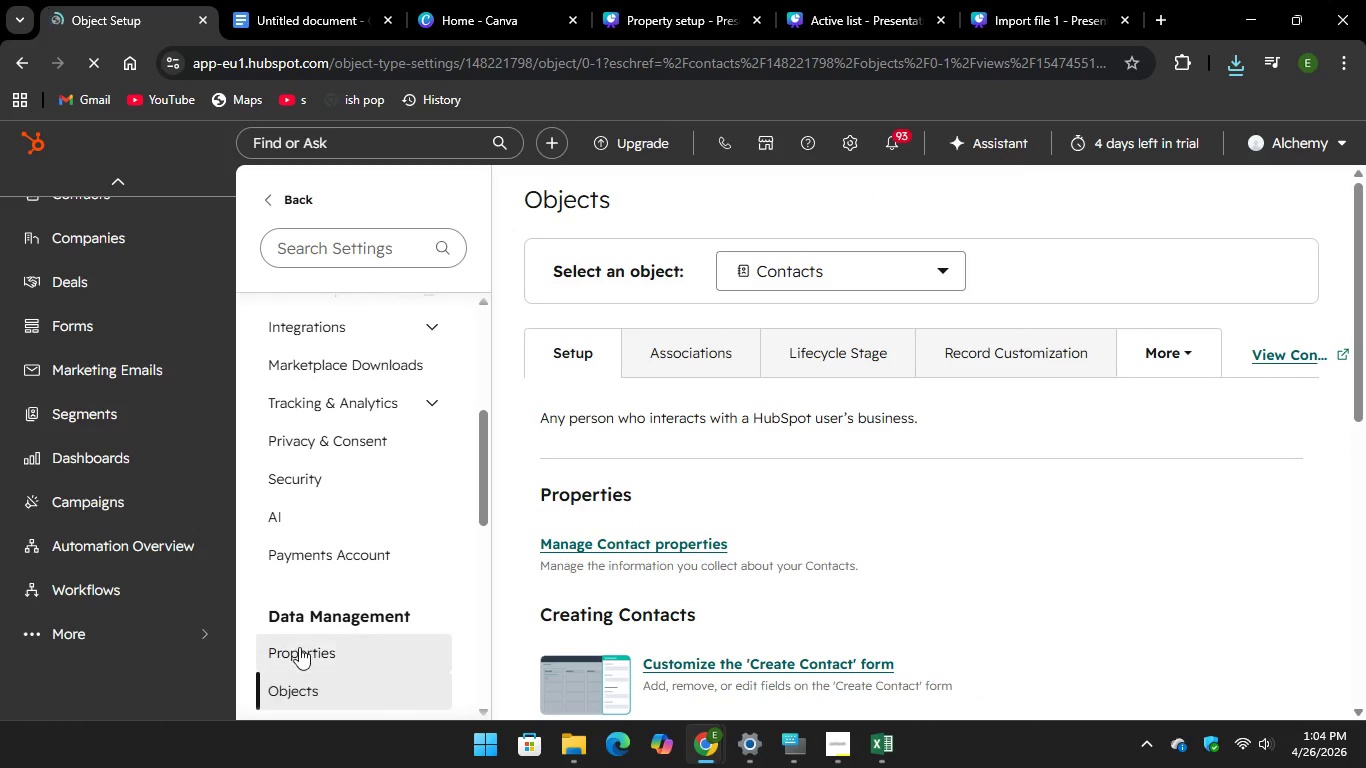 
left_click([299, 647])
 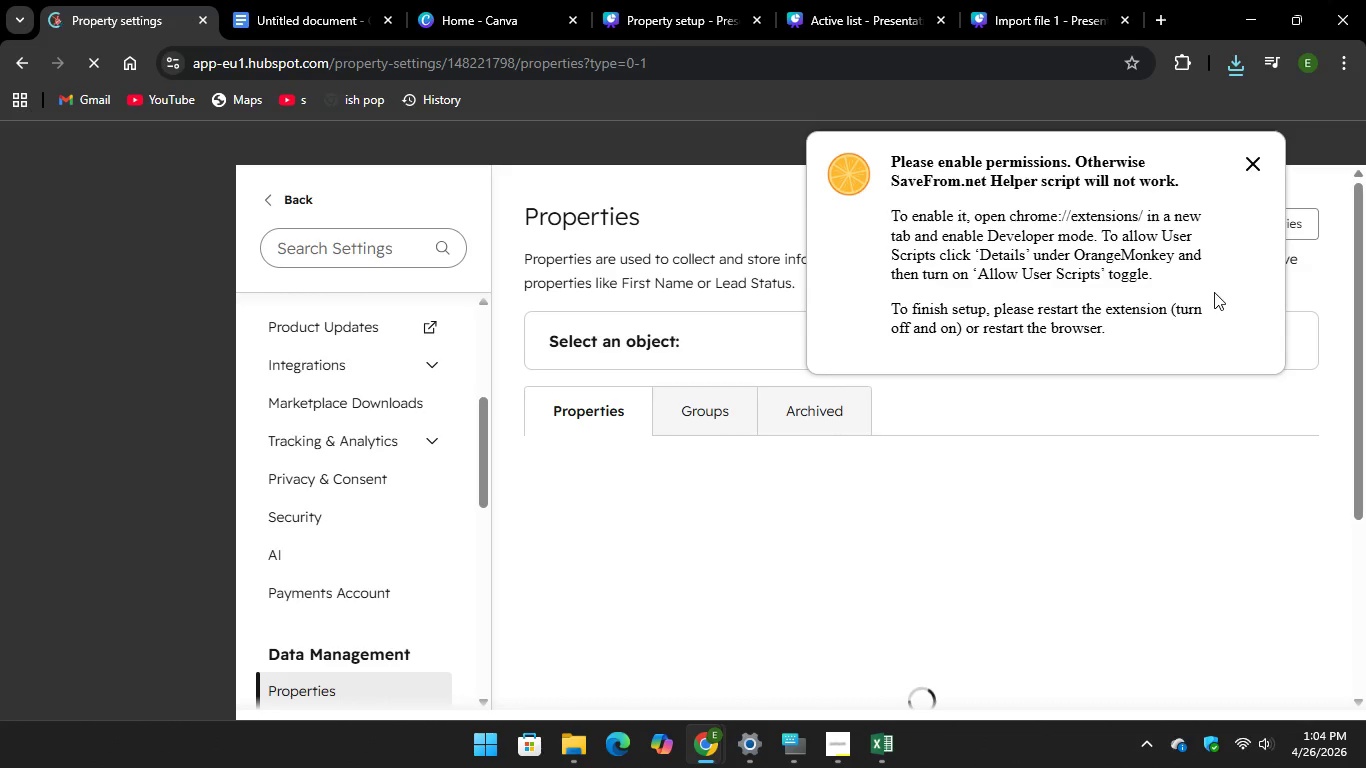 
wait(9.91)
 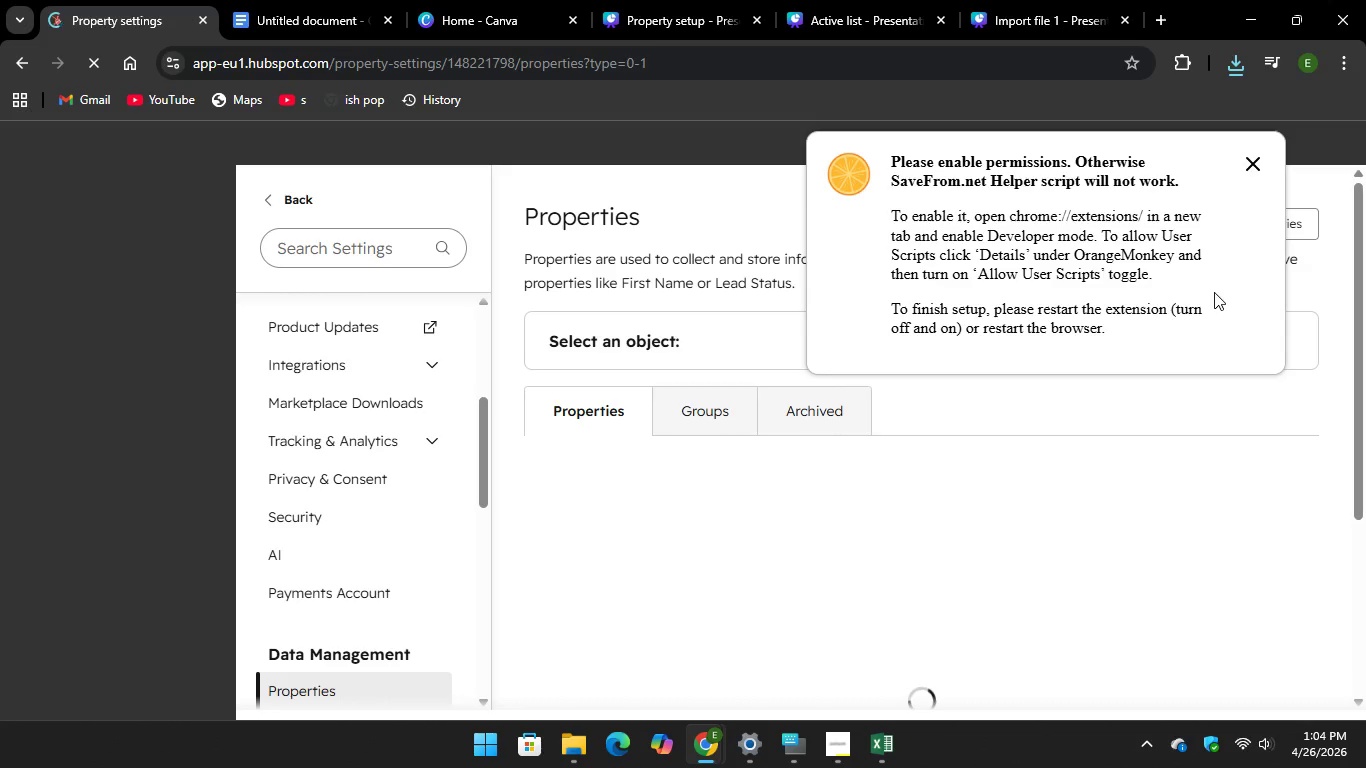 
left_click([1253, 166])
 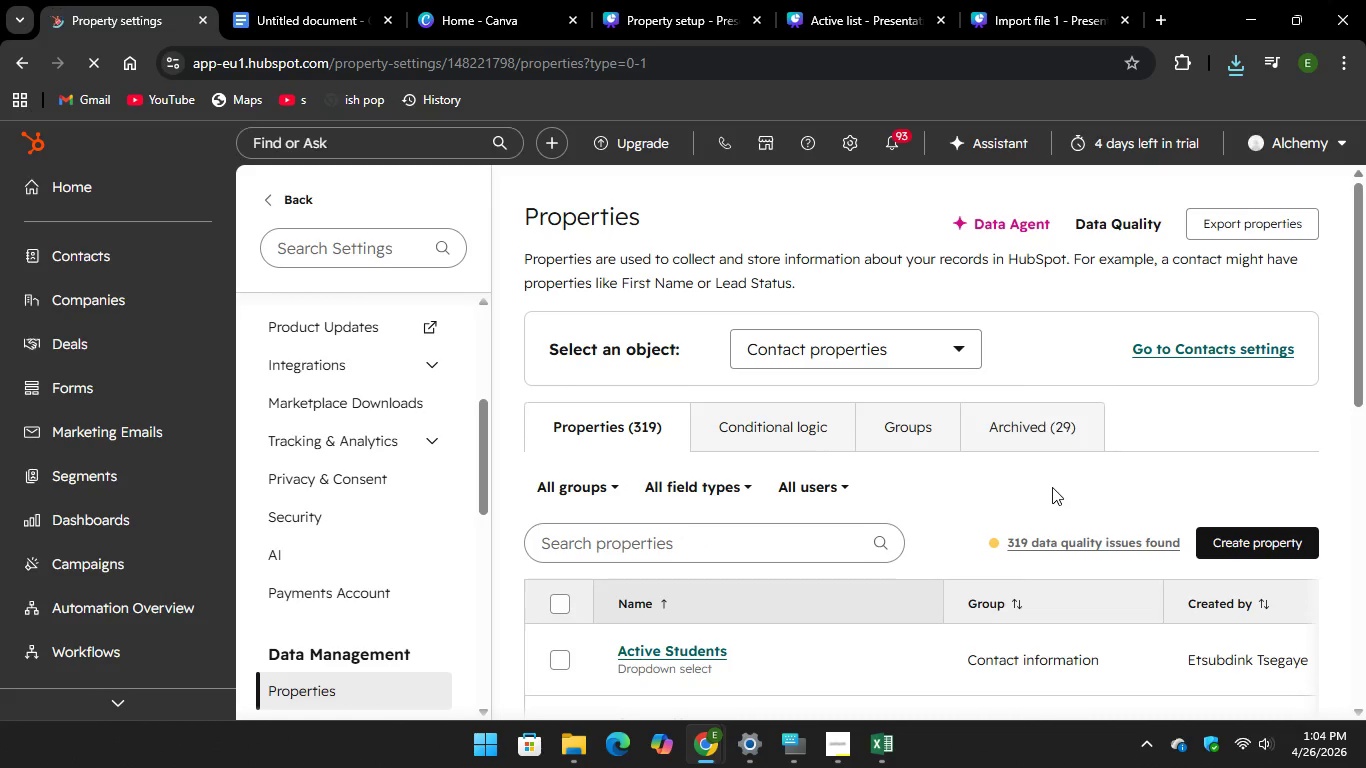 
scroll: coordinate [1043, 503], scroll_direction: down, amount: 5.0
 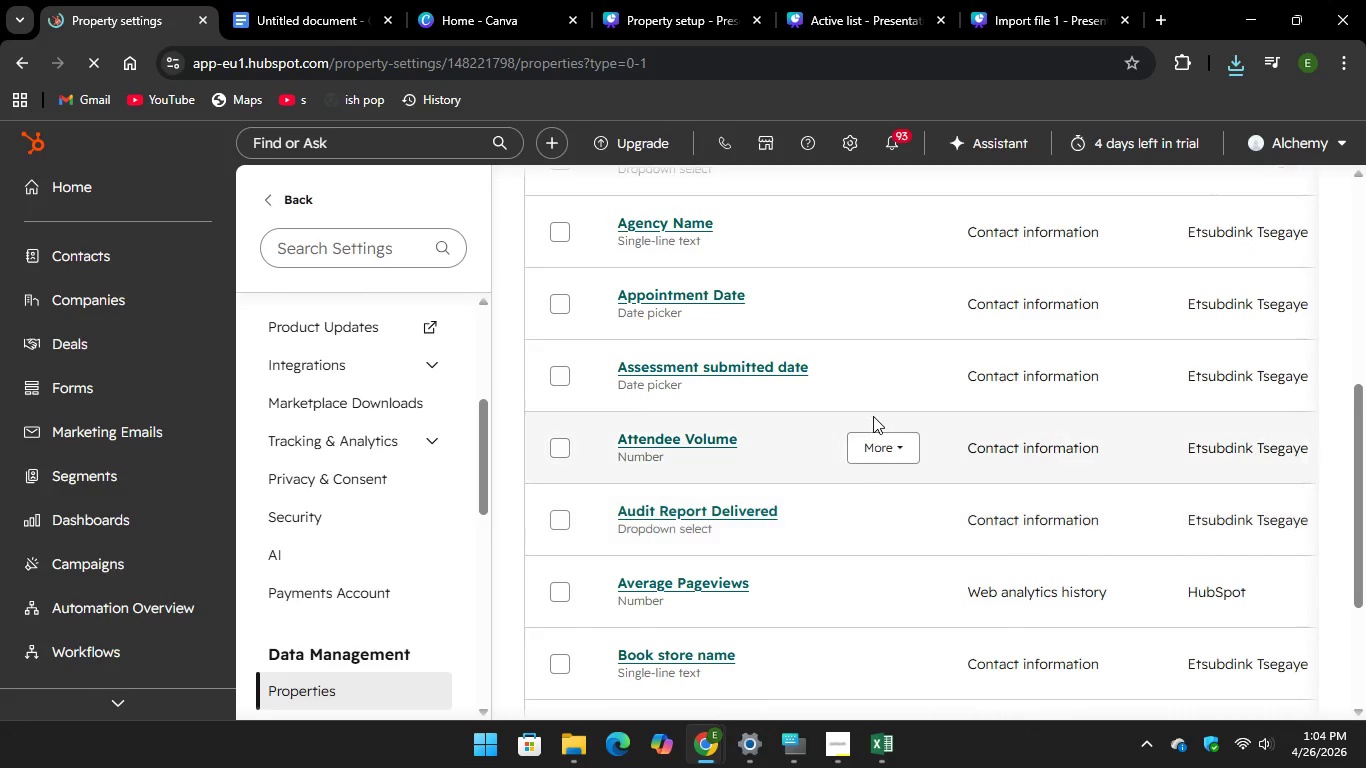 
scroll: coordinate [873, 416], scroll_direction: up, amount: 3.0
 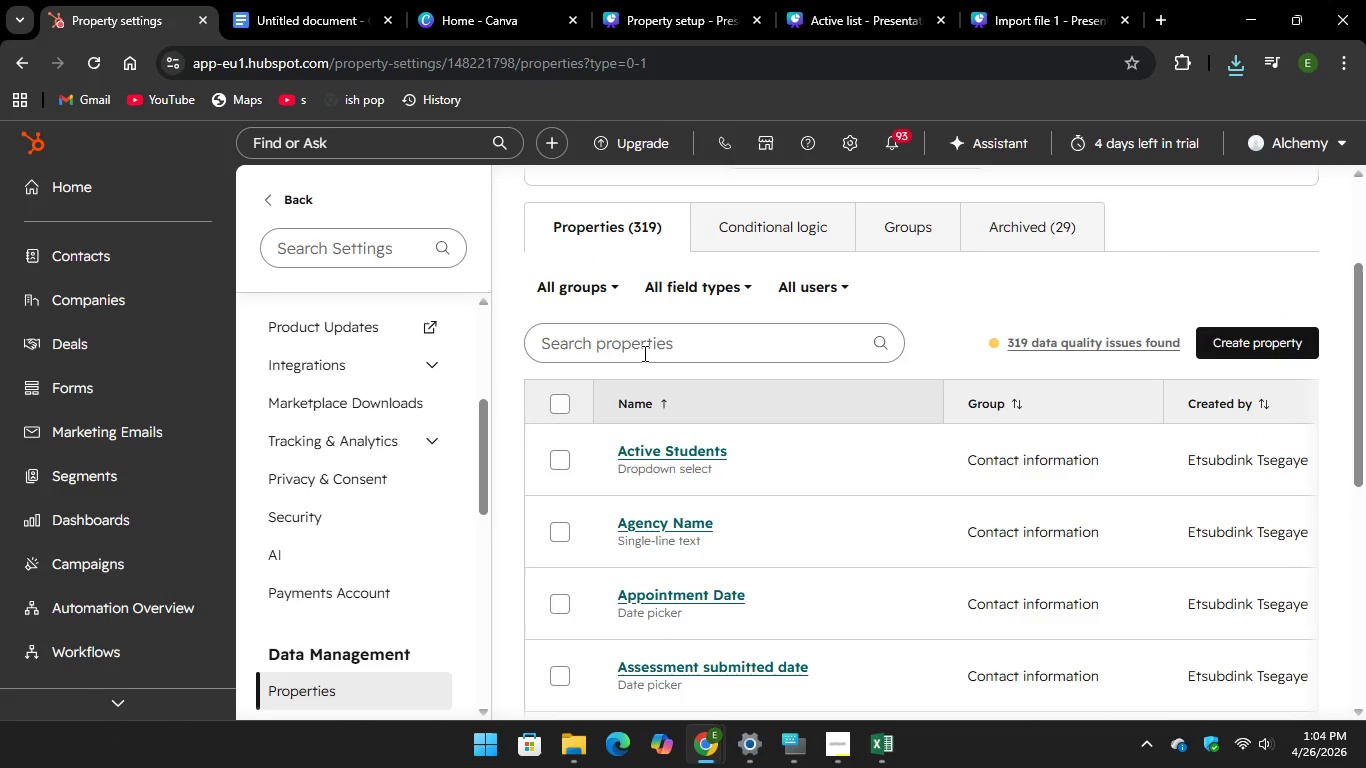 
left_click([643, 353])
 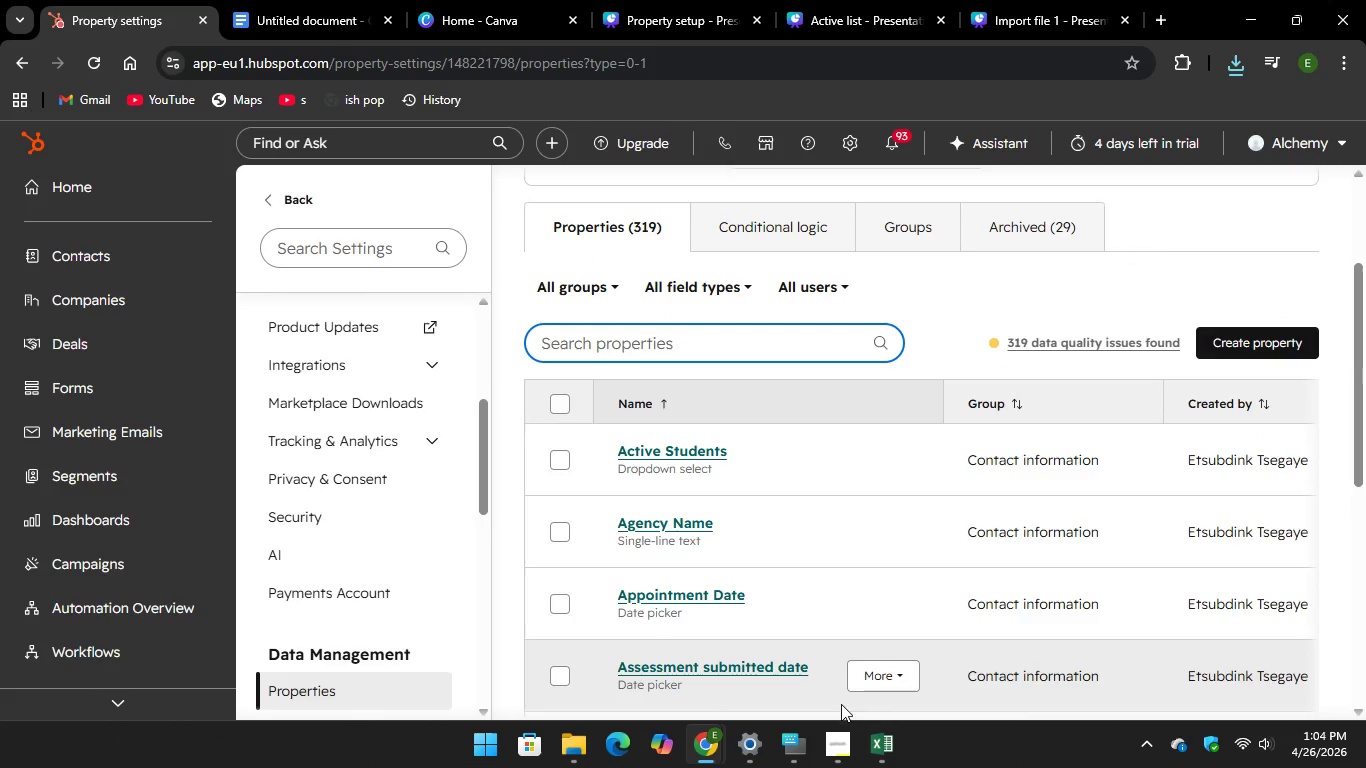 
left_click([792, 743])
 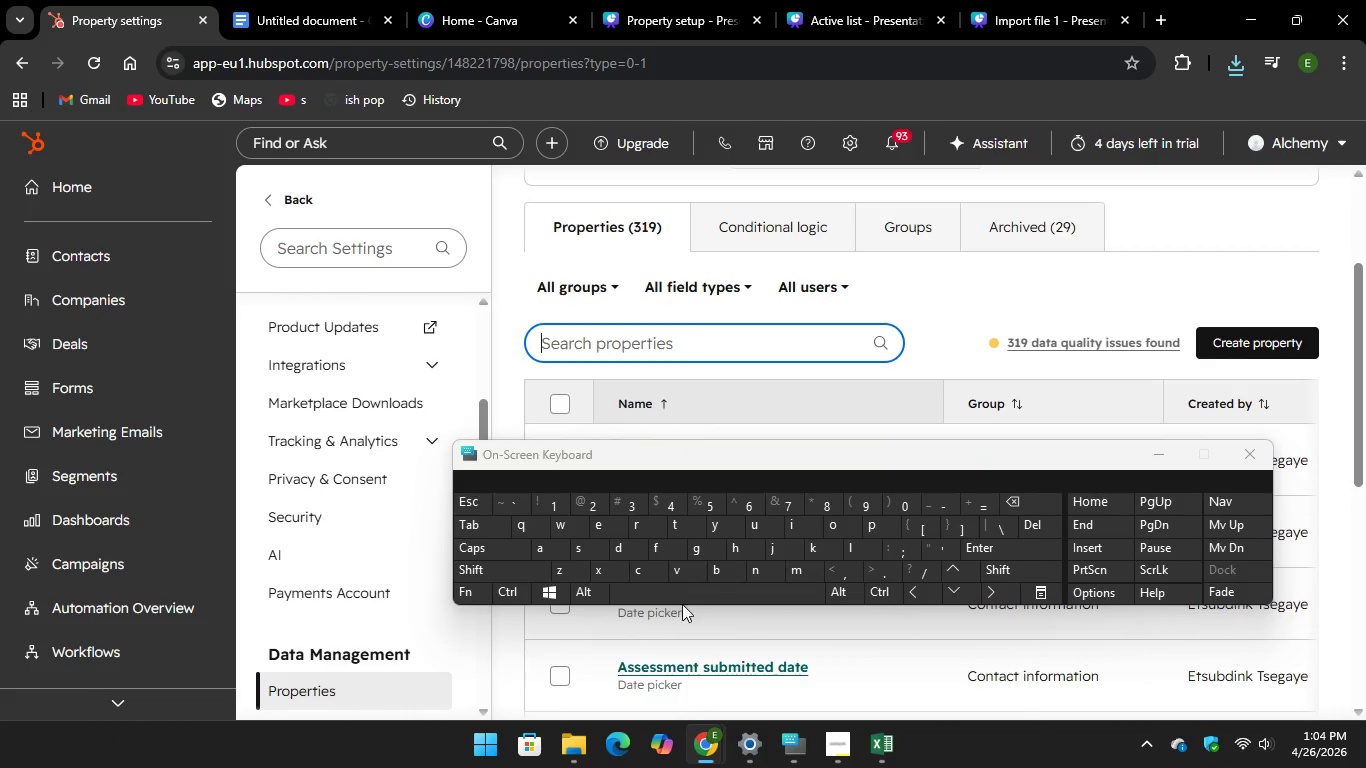 
type(ve)
 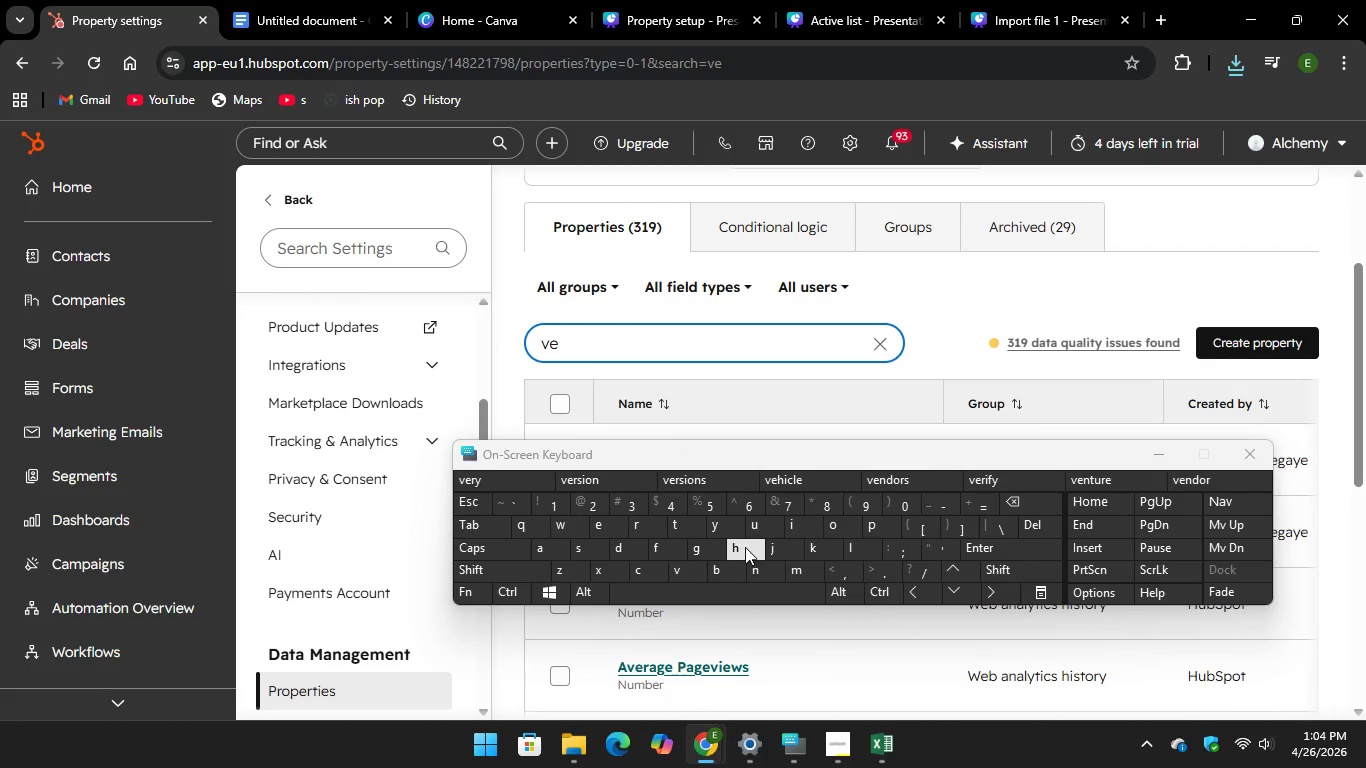 
type(hi)
 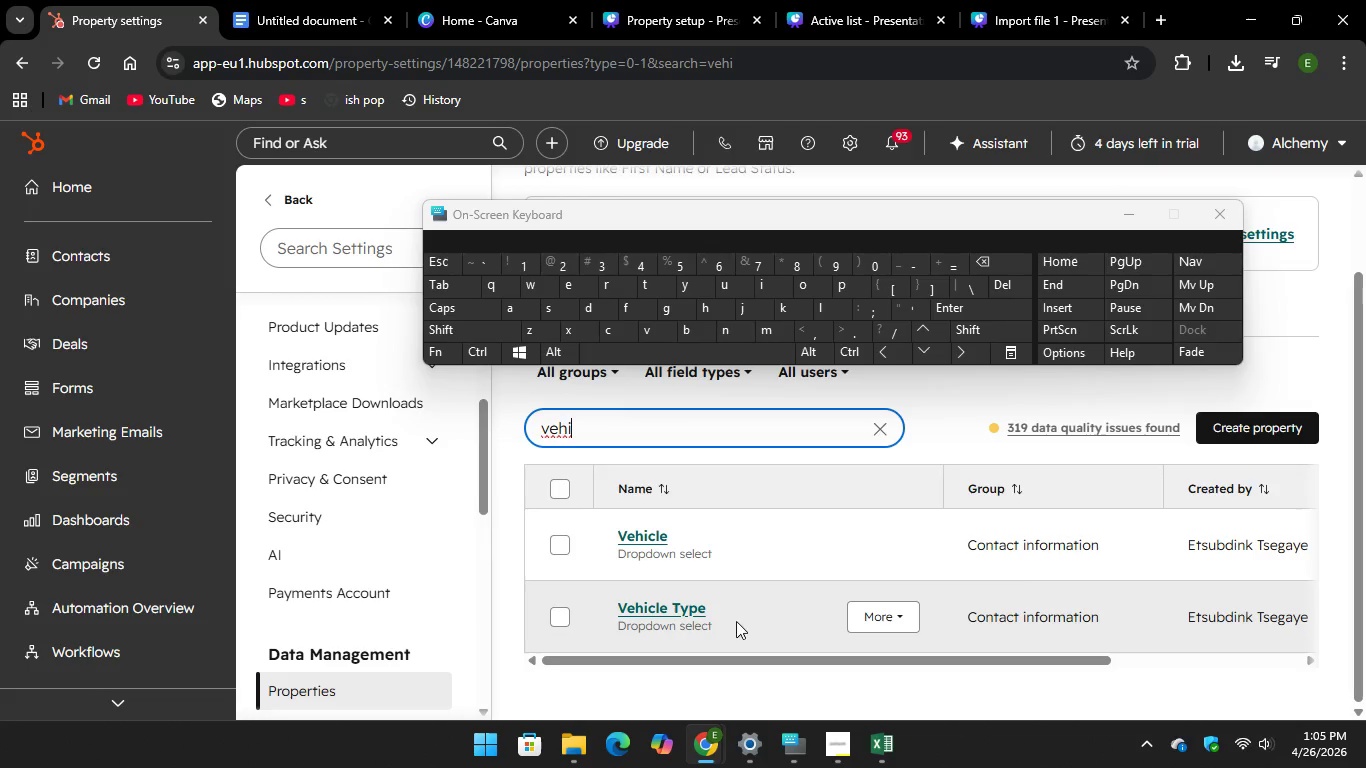 
left_click([686, 599])
 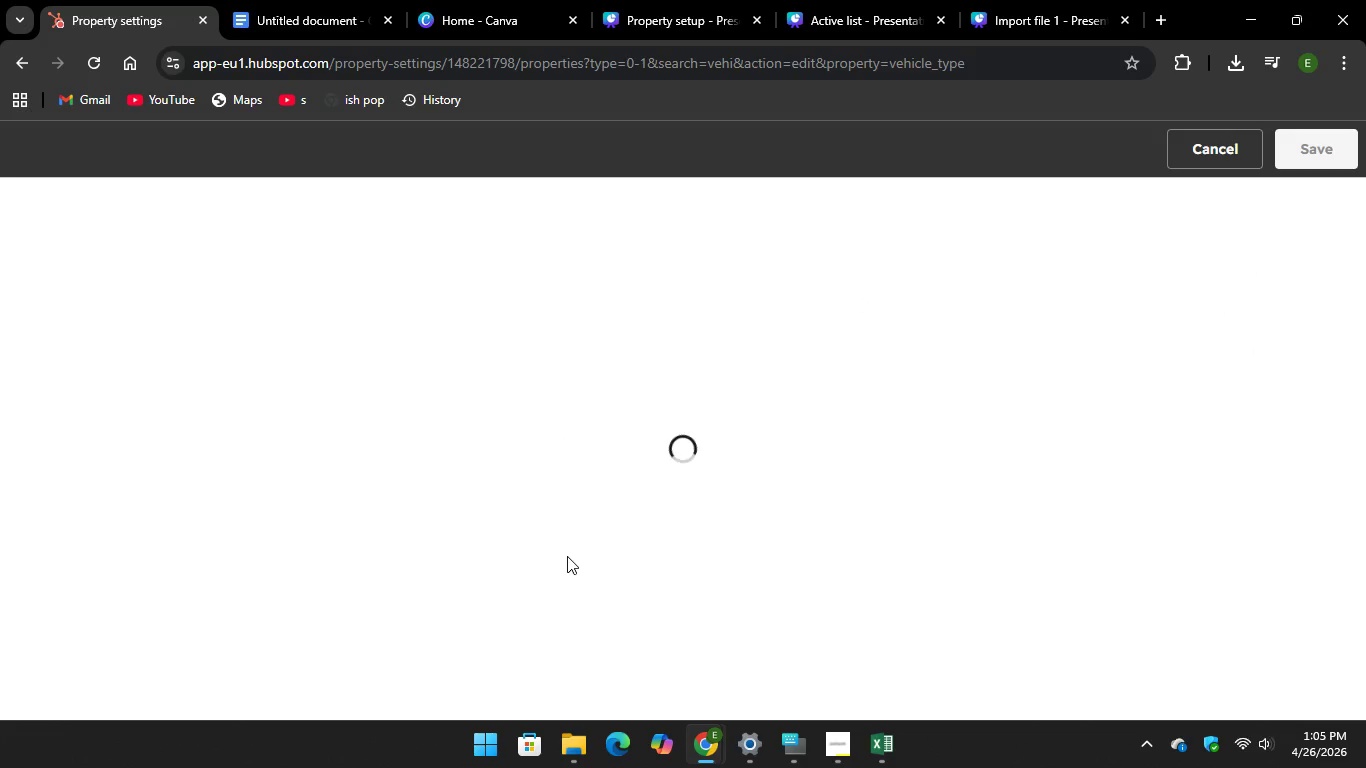 
left_click([785, 752])
 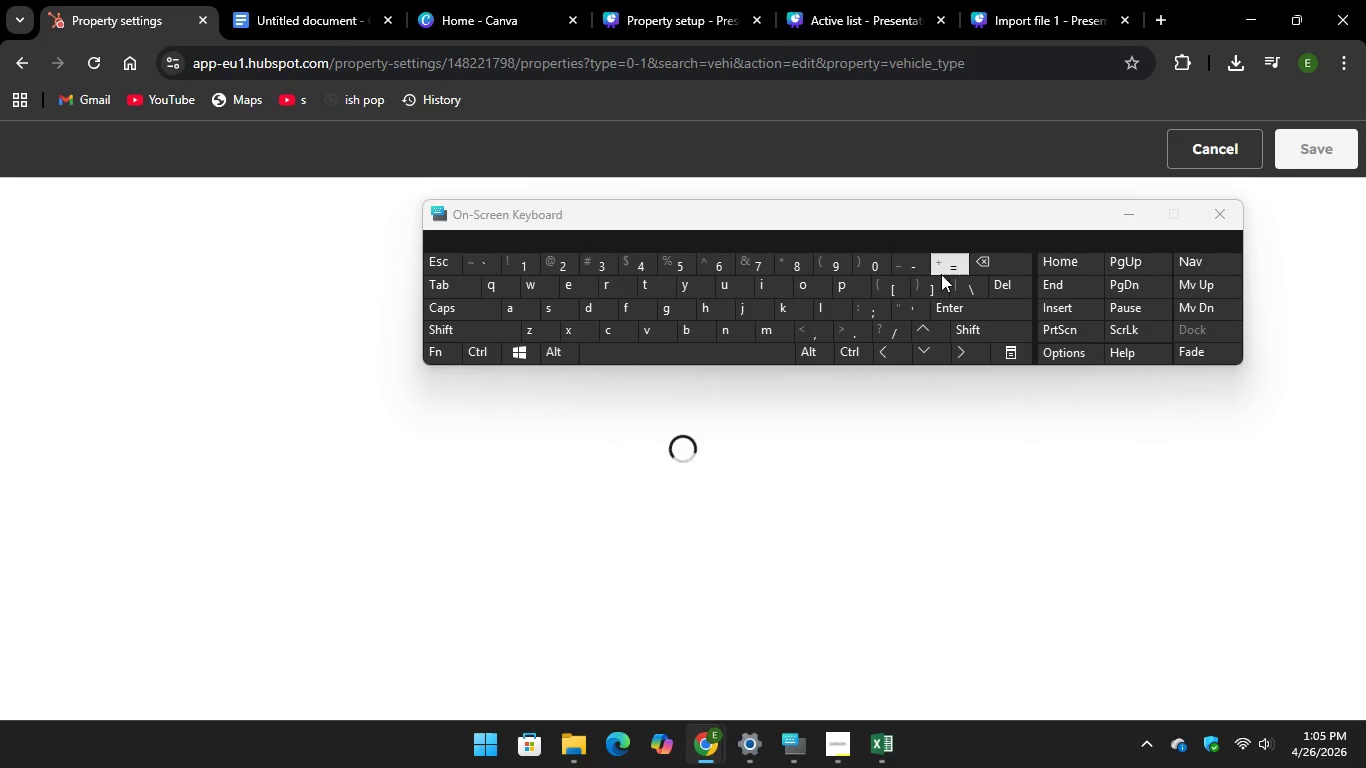 
mouse_move([38, 403])
 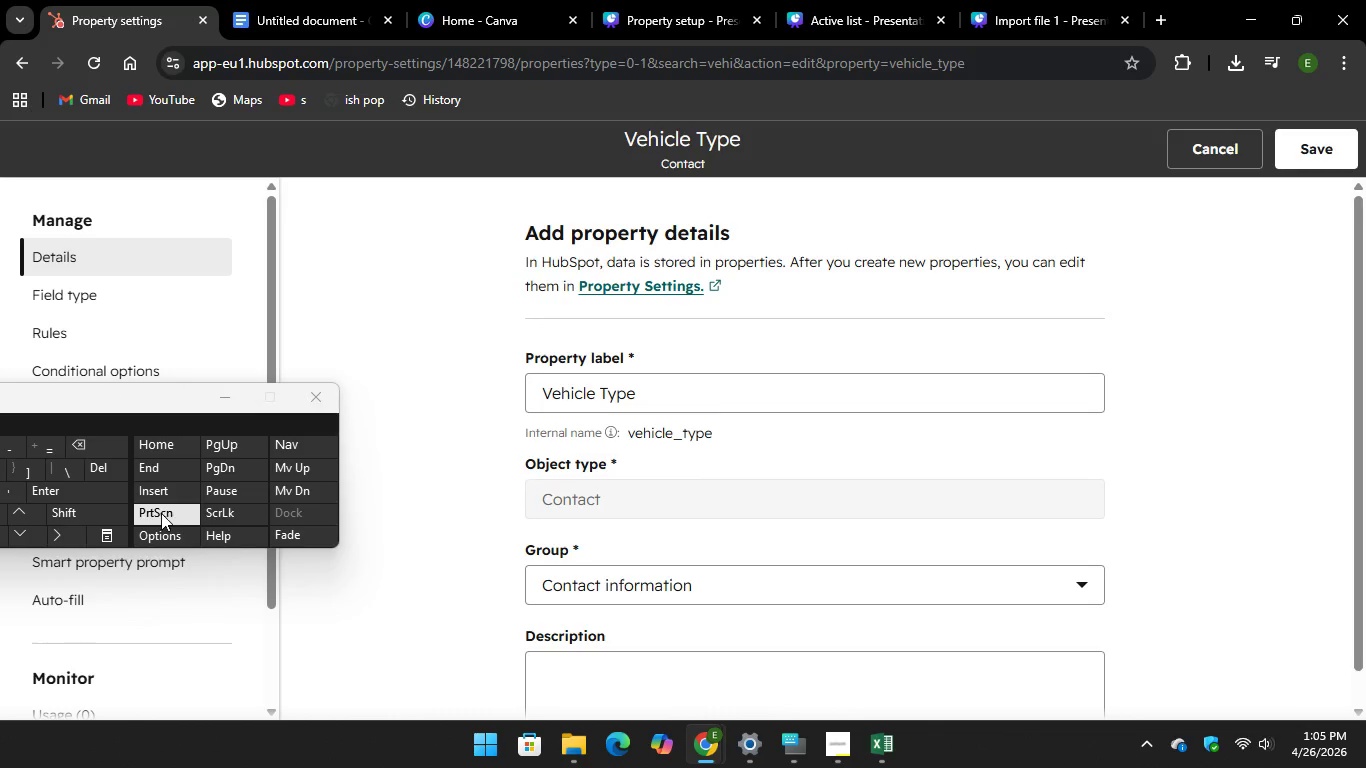 
key(PrintScreen)
 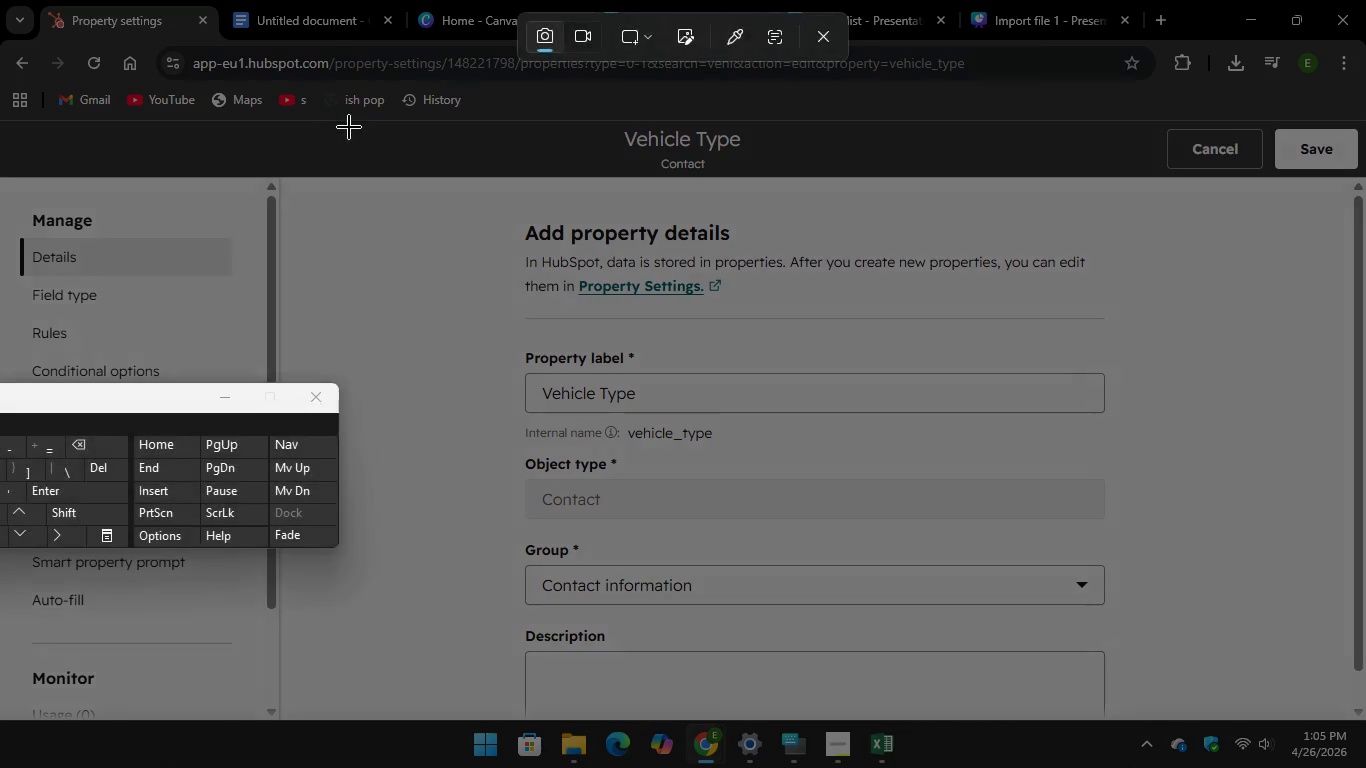 
left_click_drag(start_coordinate=[347, 123], to_coordinate=[1271, 704])
 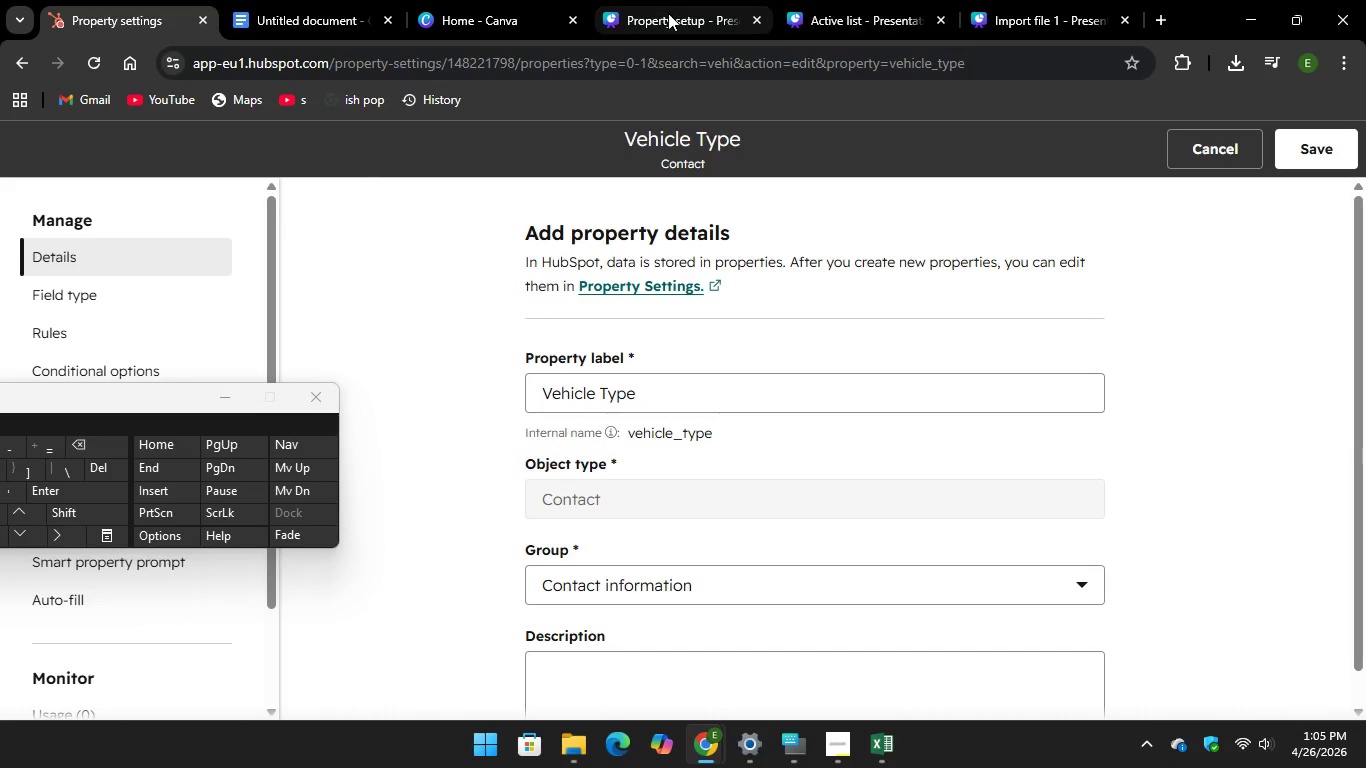 
left_click([668, 13])
 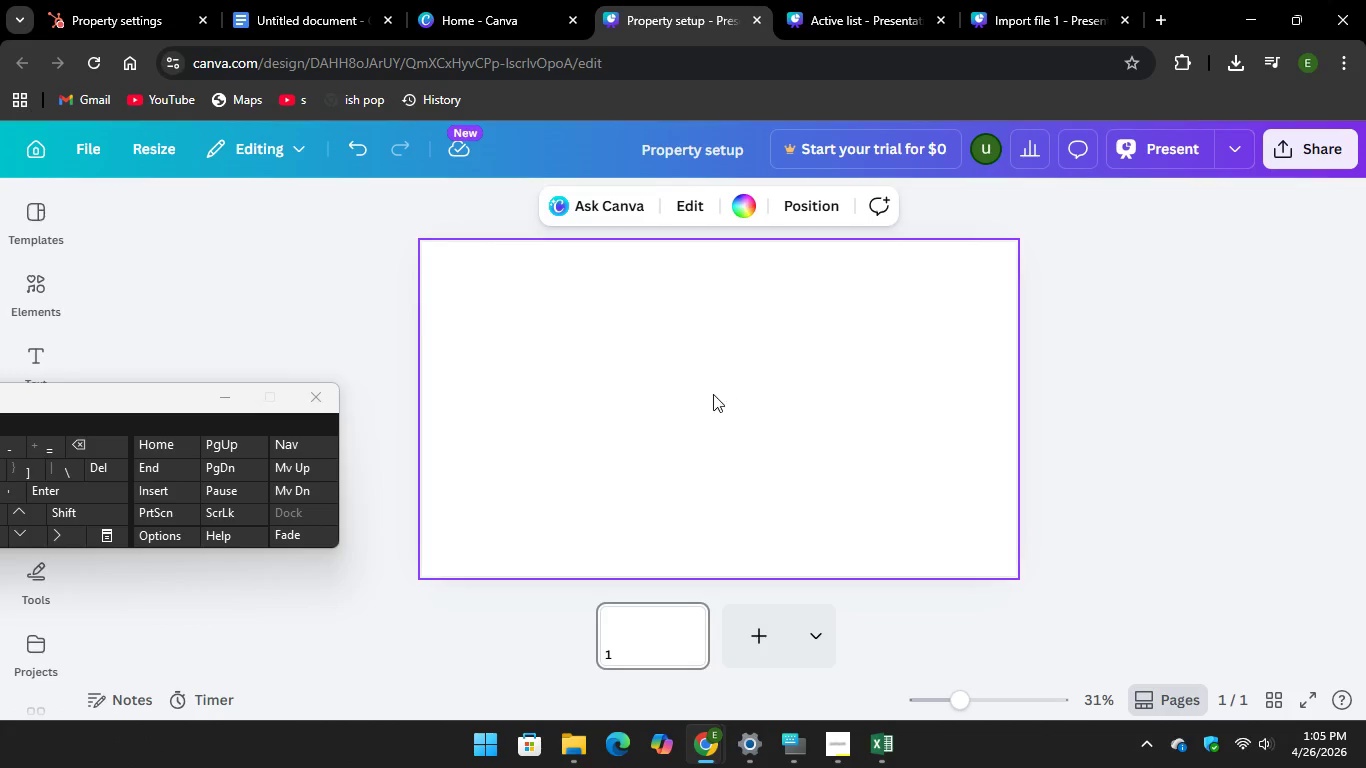 
right_click([712, 395])
 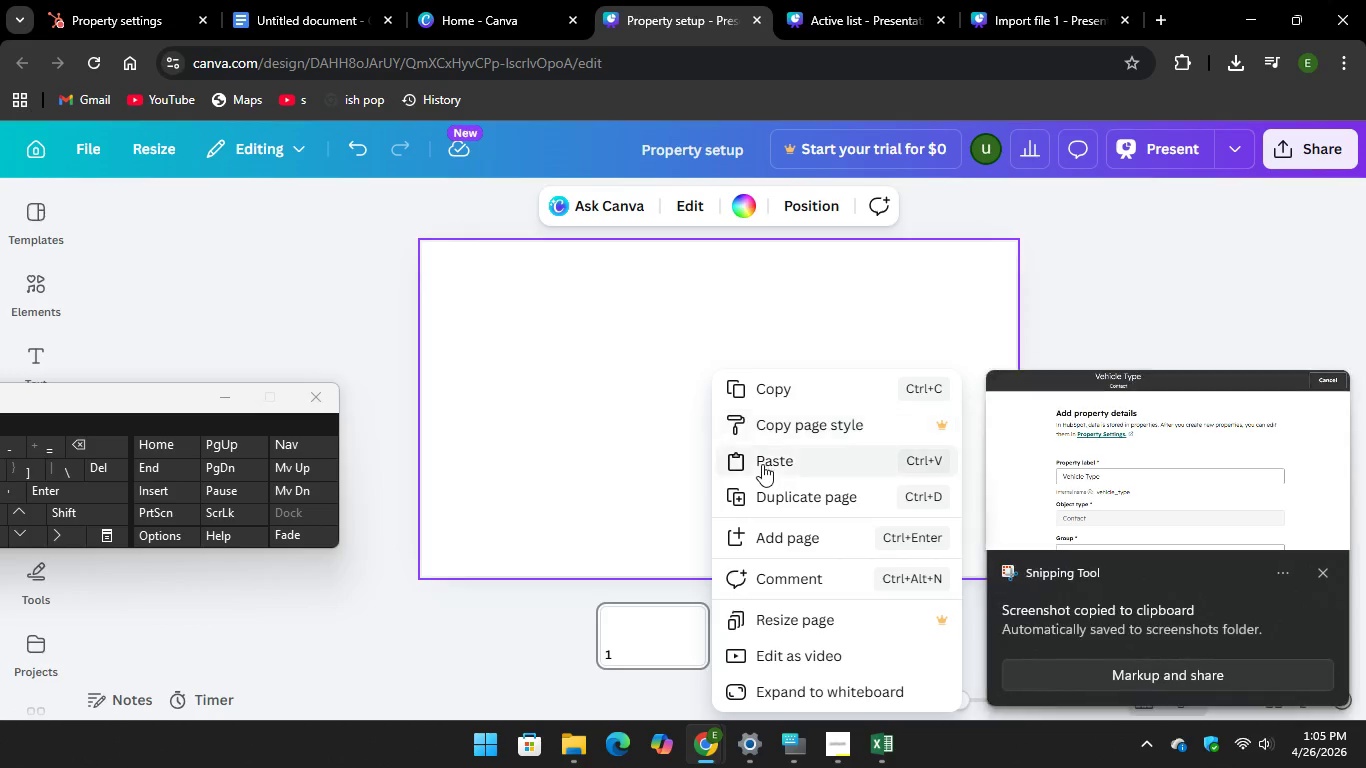 
left_click([767, 459])
 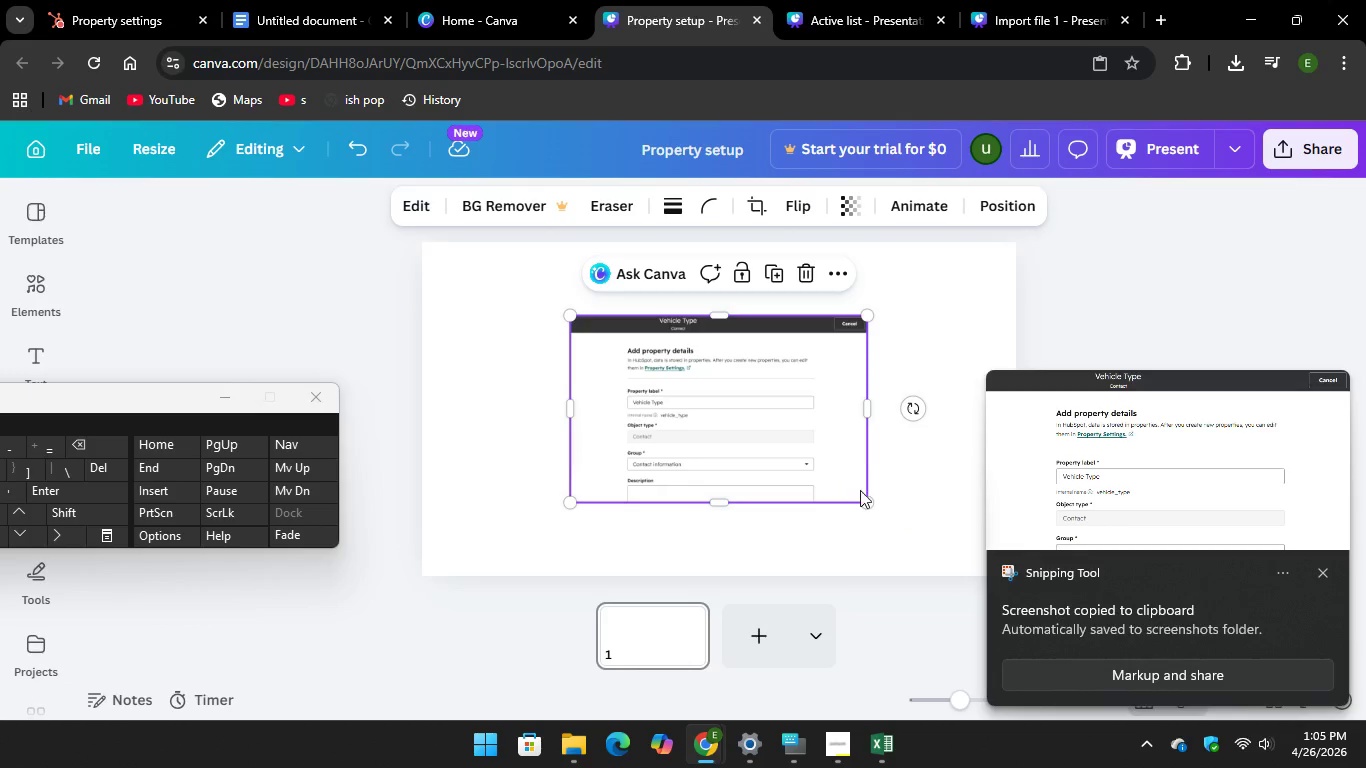 
left_click_drag(start_coordinate=[872, 501], to_coordinate=[998, 540])
 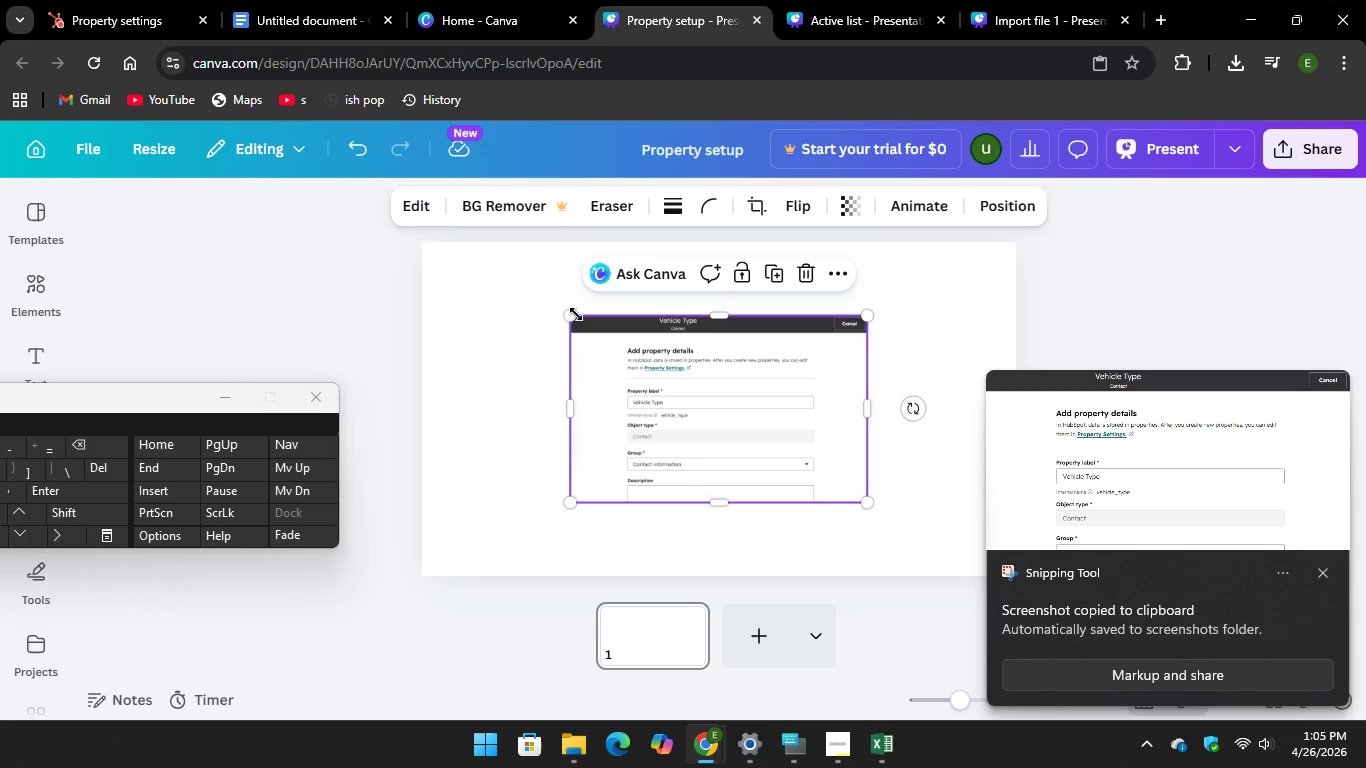 
left_click_drag(start_coordinate=[576, 314], to_coordinate=[440, 277])
 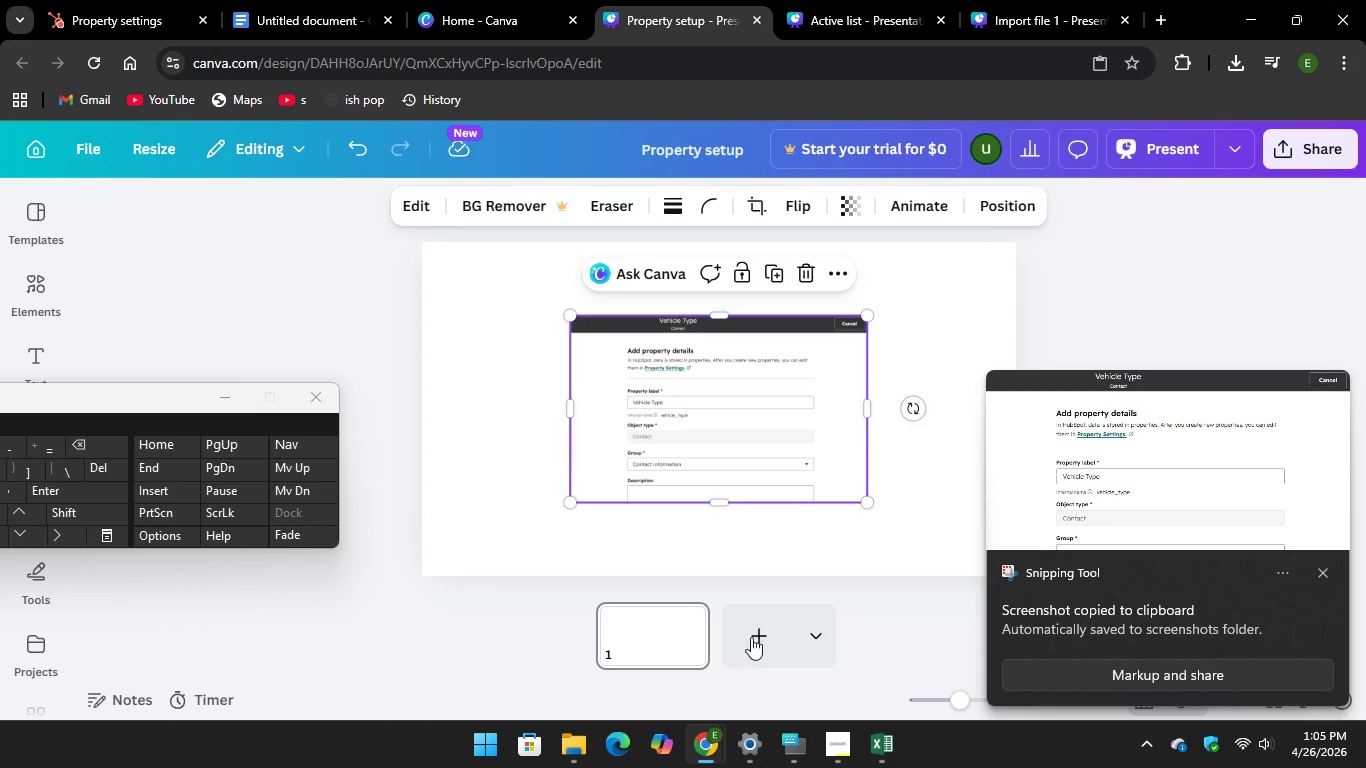 
left_click([756, 636])
 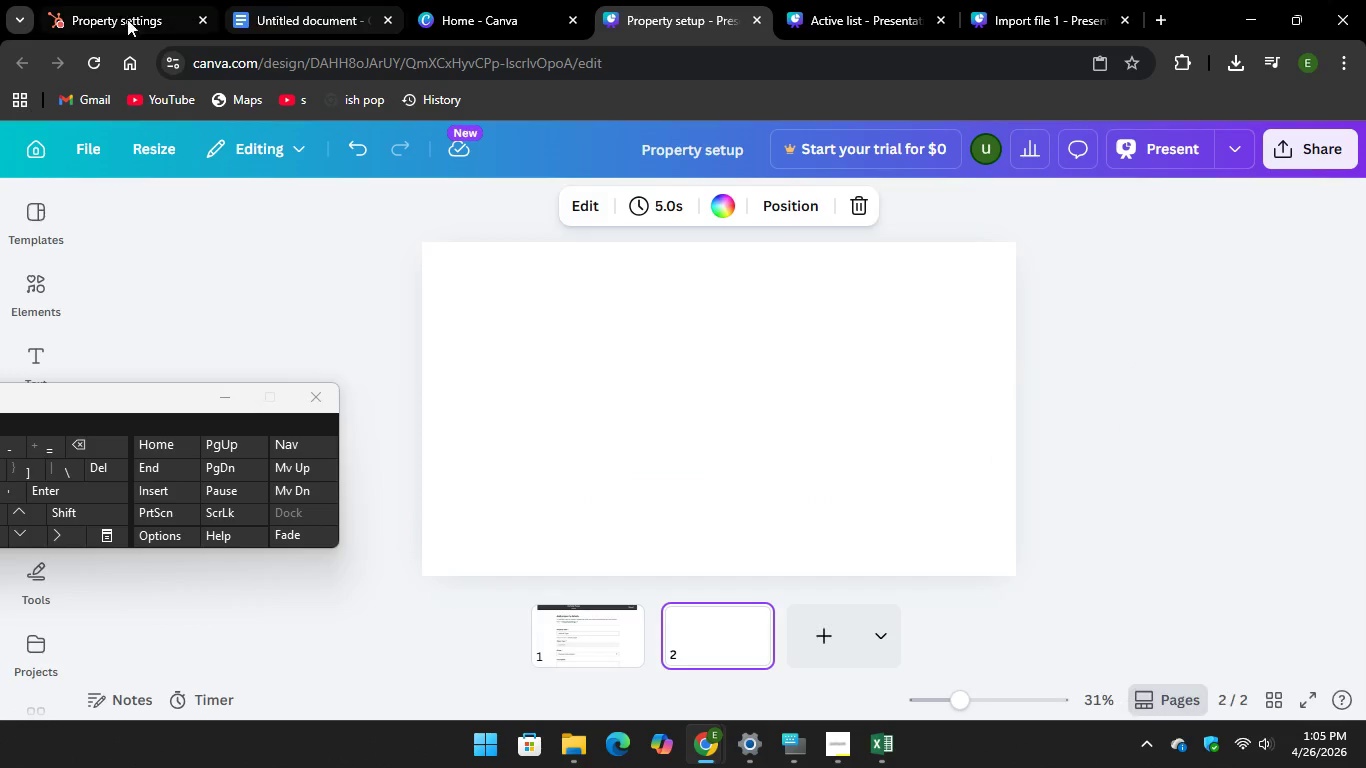 
left_click([108, 8])
 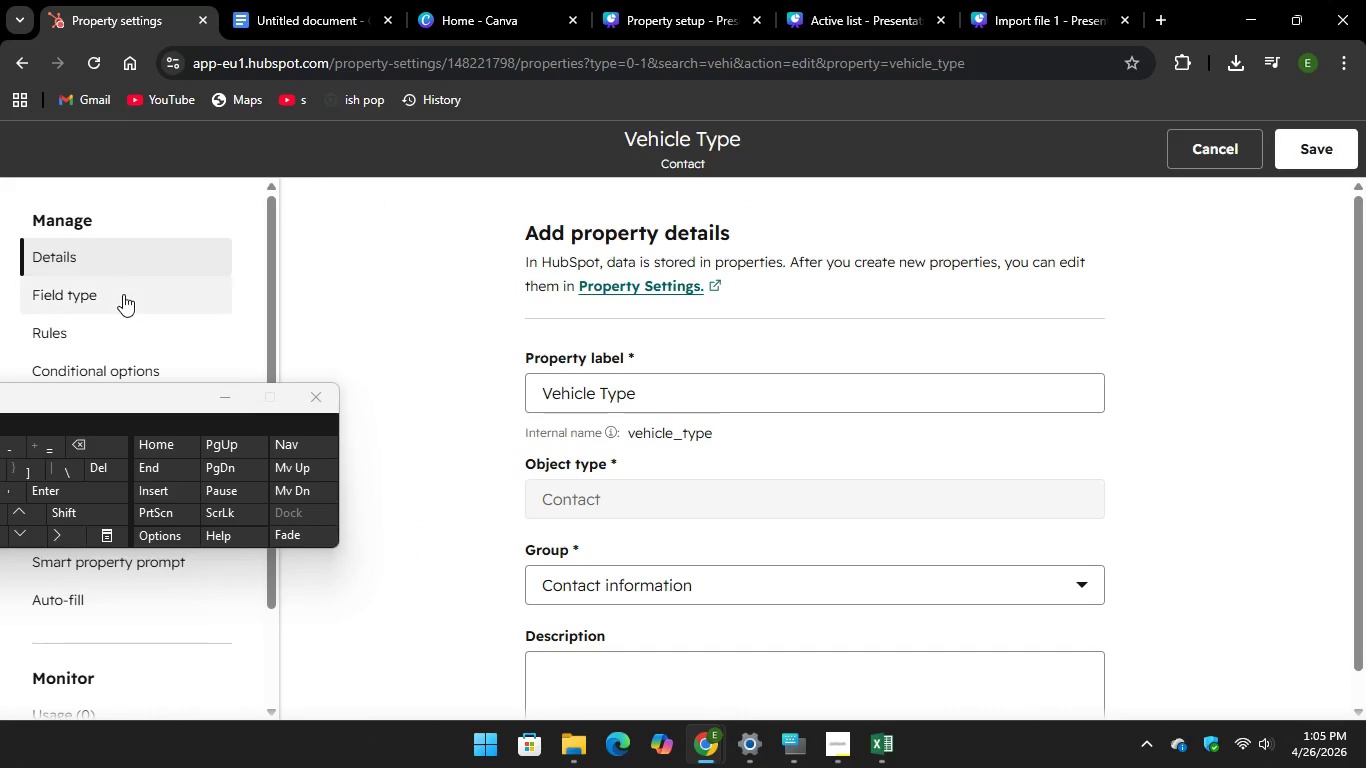 
left_click([120, 297])
 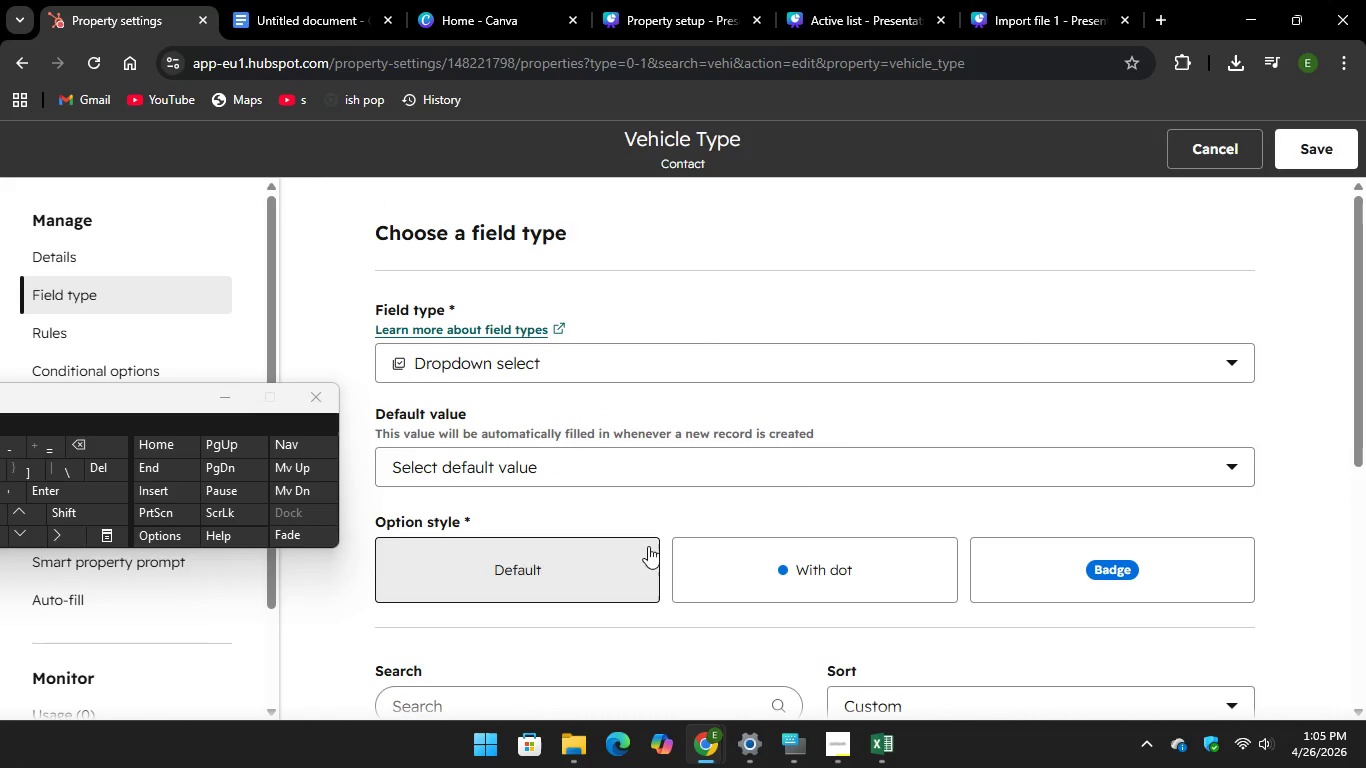 
scroll: coordinate [828, 455], scroll_direction: down, amount: 5.0
 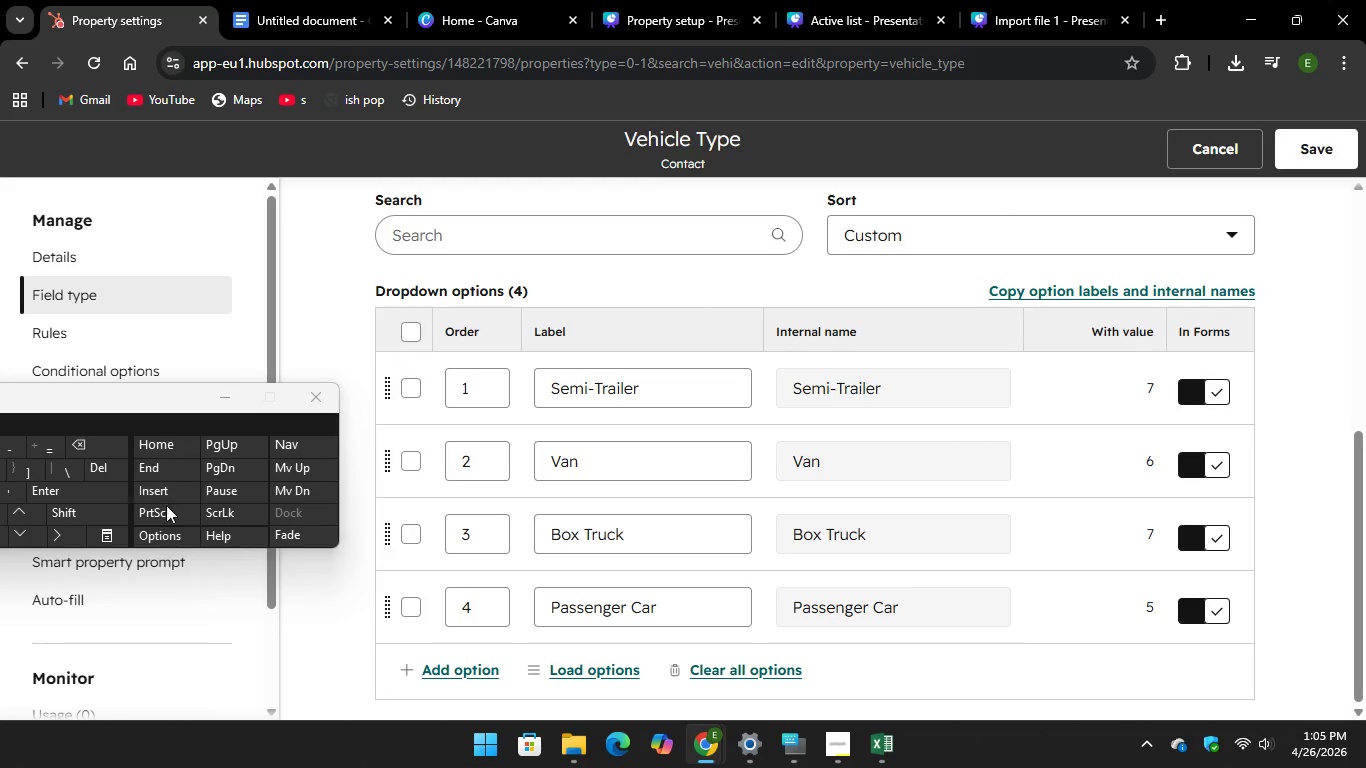 
key(PrintScreen)
 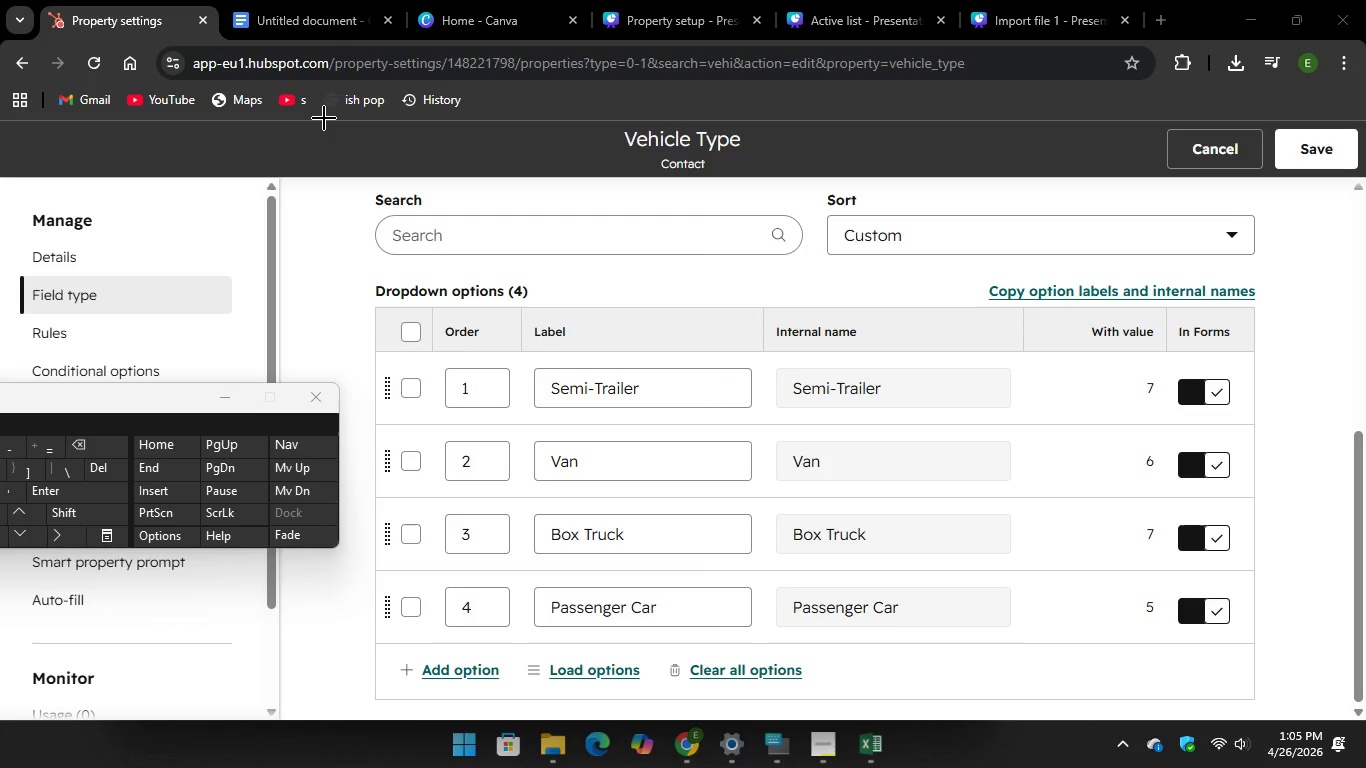 
left_click_drag(start_coordinate=[324, 118], to_coordinate=[1352, 680])
 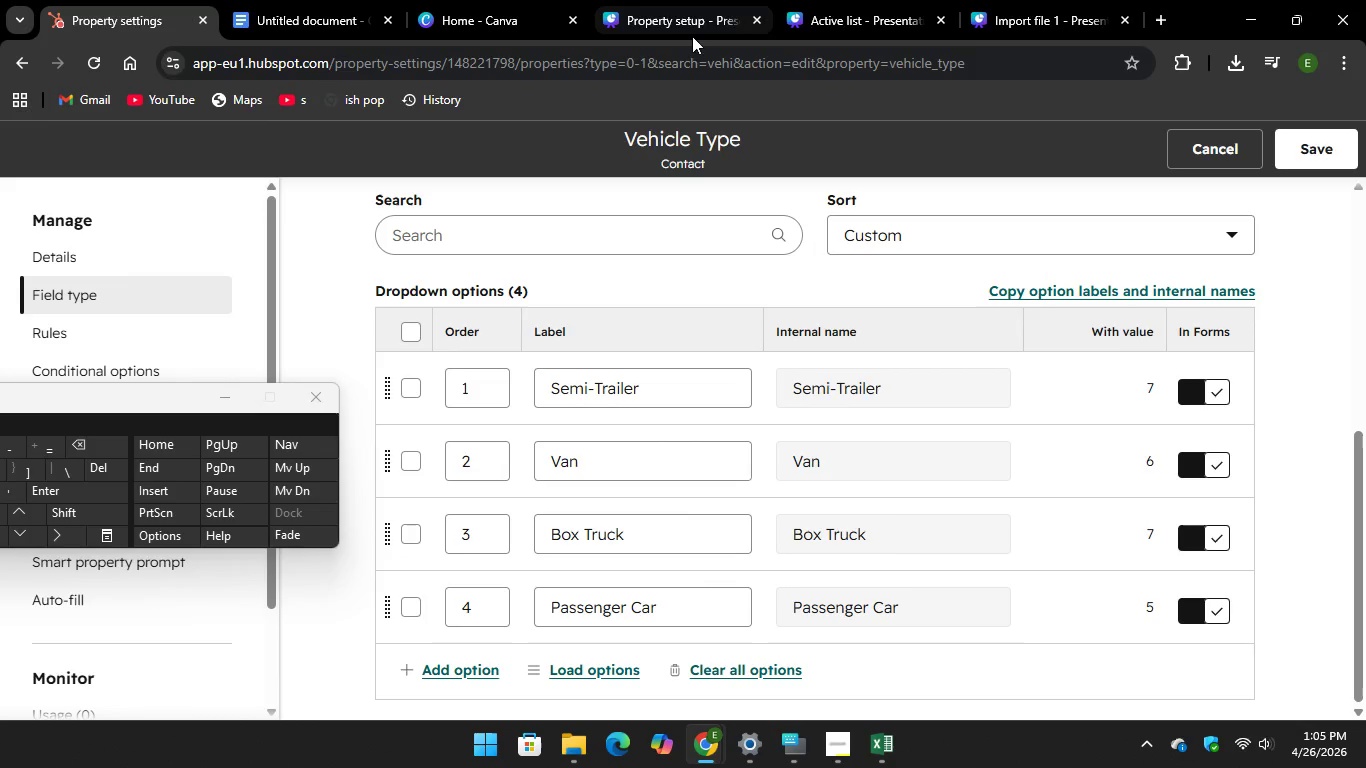 
left_click([672, 16])
 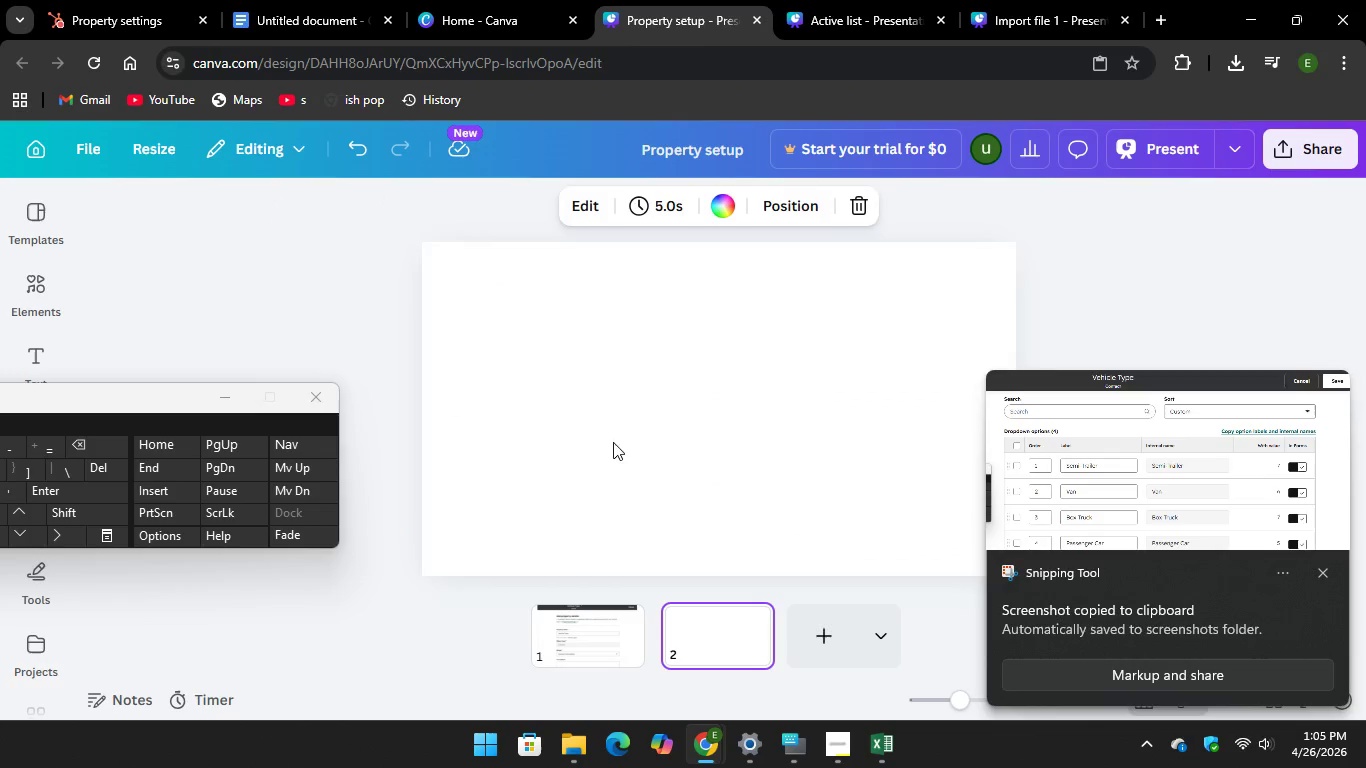 
right_click([661, 438])
 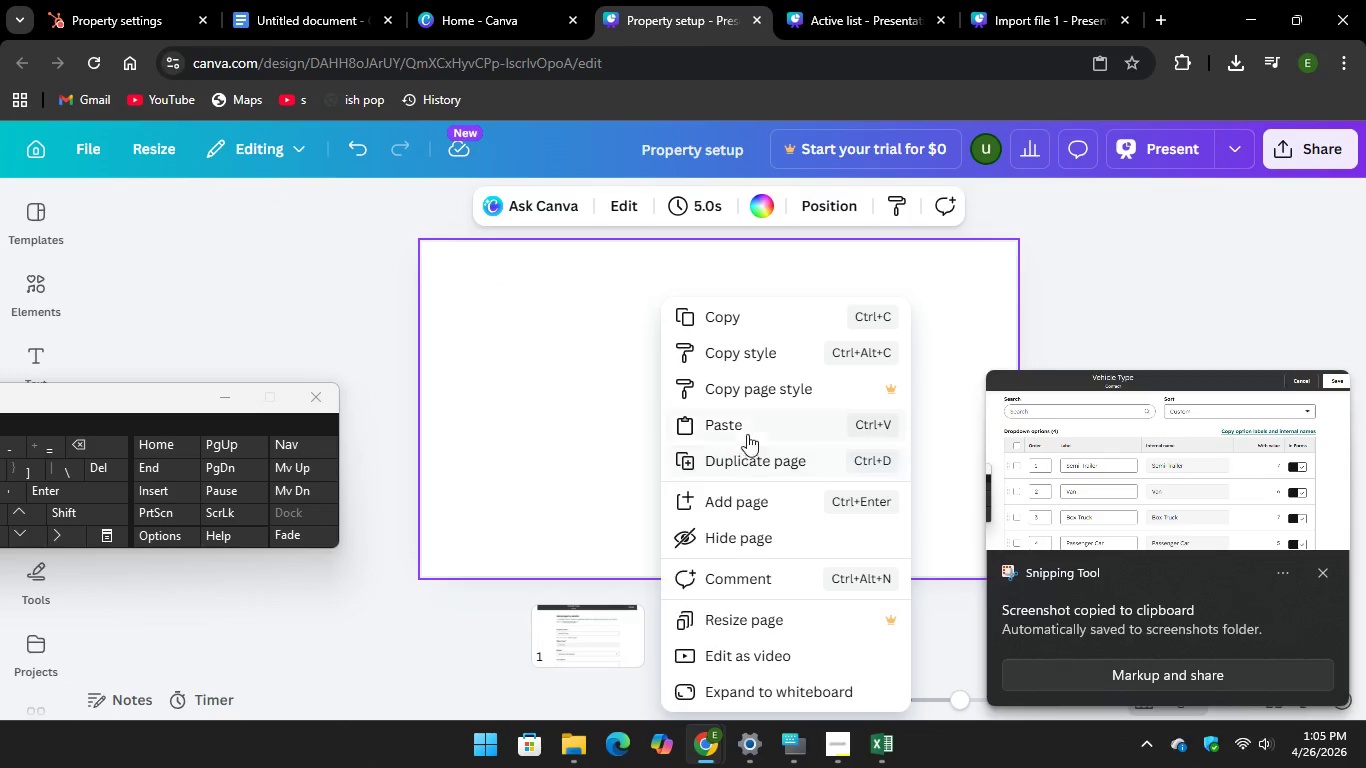 
left_click([743, 423])
 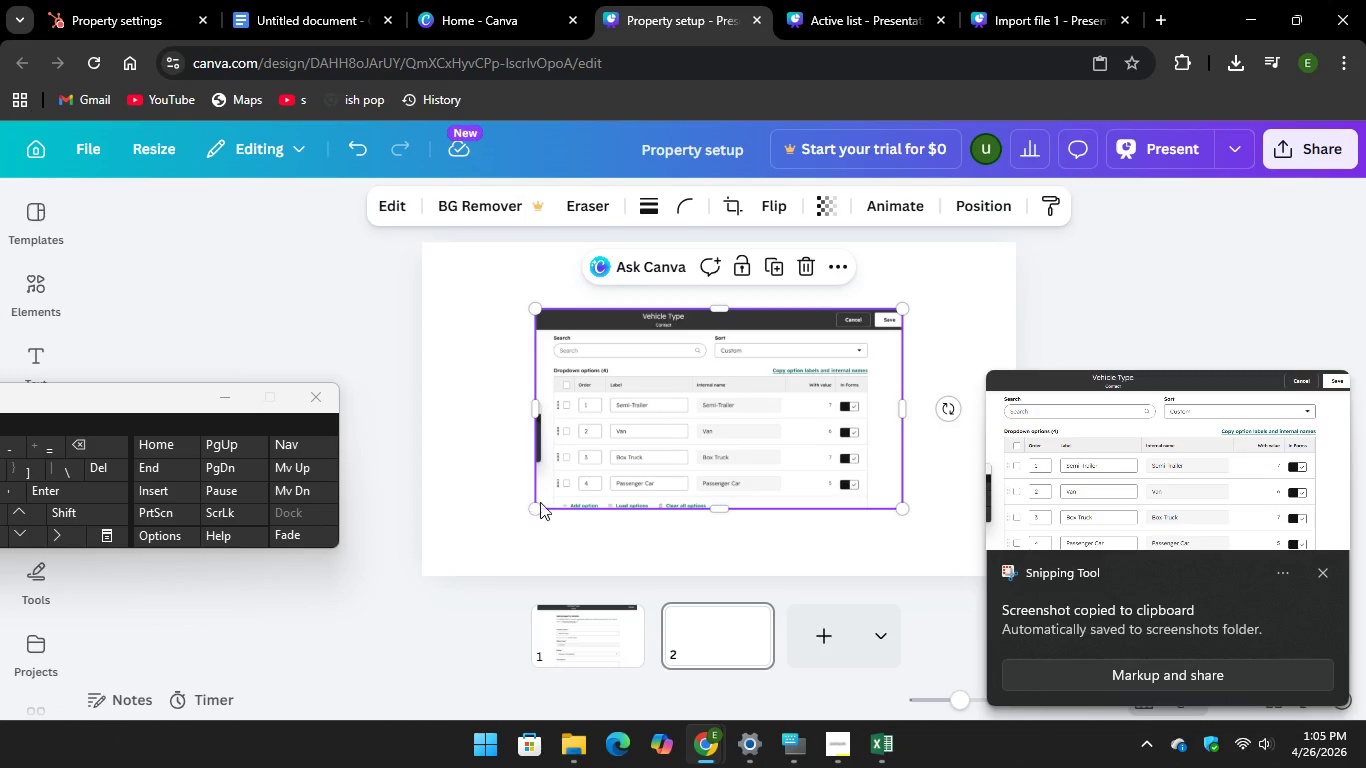 
left_click_drag(start_coordinate=[541, 501], to_coordinate=[443, 569])
 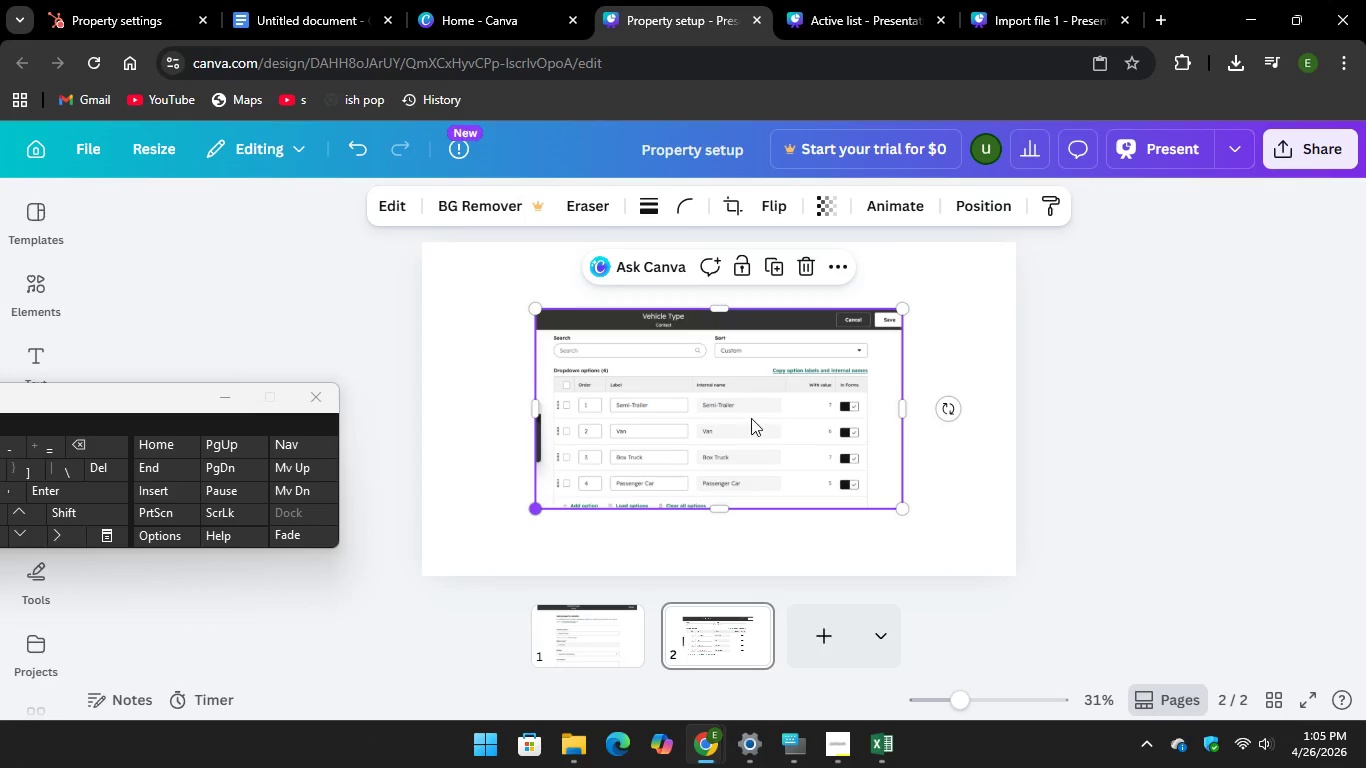 
left_click_drag(start_coordinate=[749, 425], to_coordinate=[798, 405])
 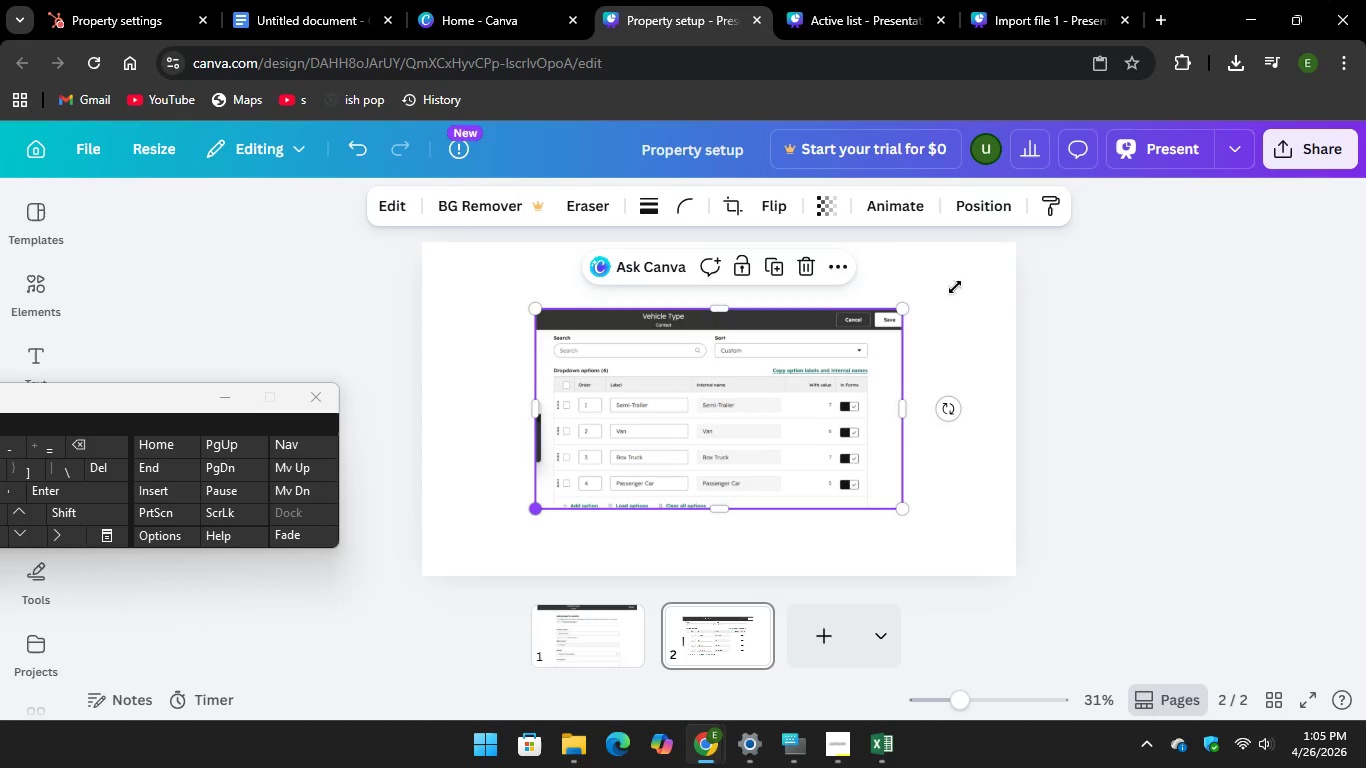 
left_click_drag(start_coordinate=[954, 288], to_coordinate=[1021, 259])
 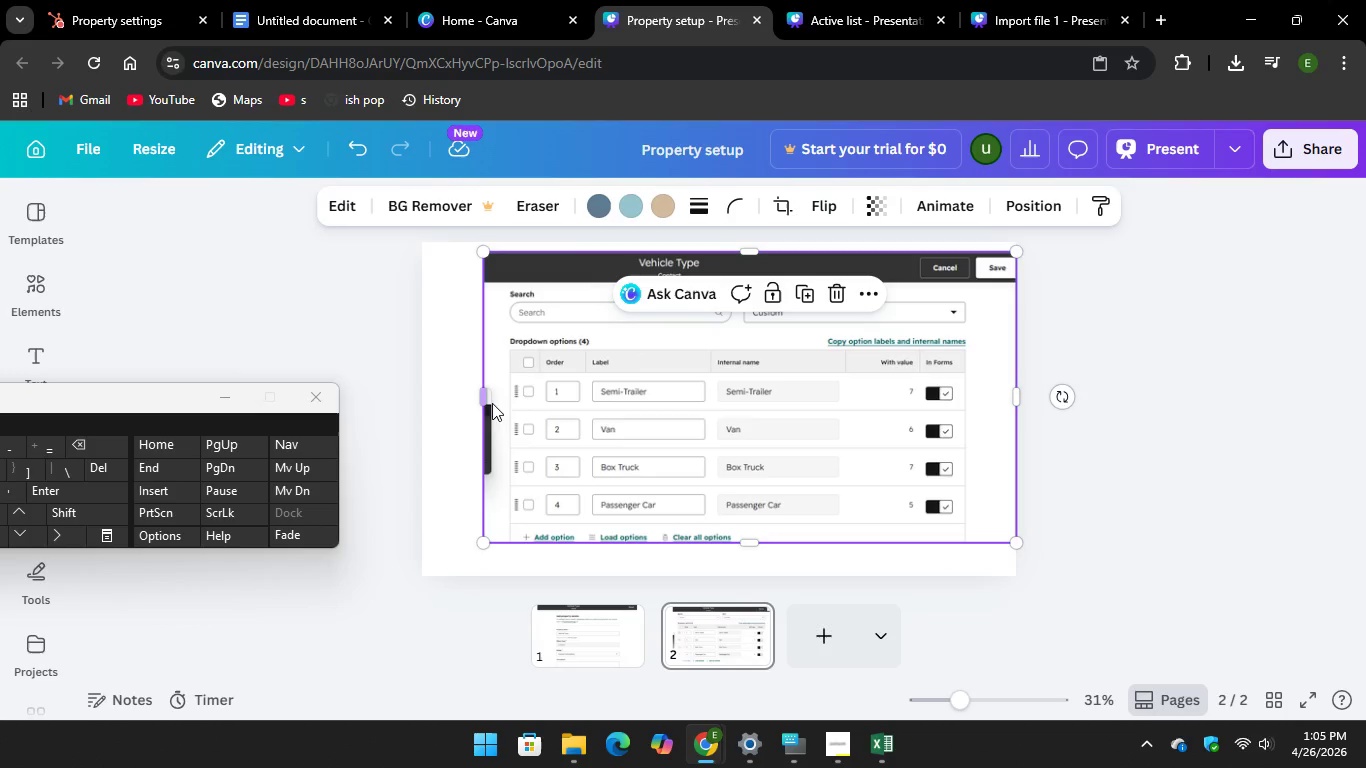 
left_click_drag(start_coordinate=[622, 434], to_coordinate=[606, 440])
 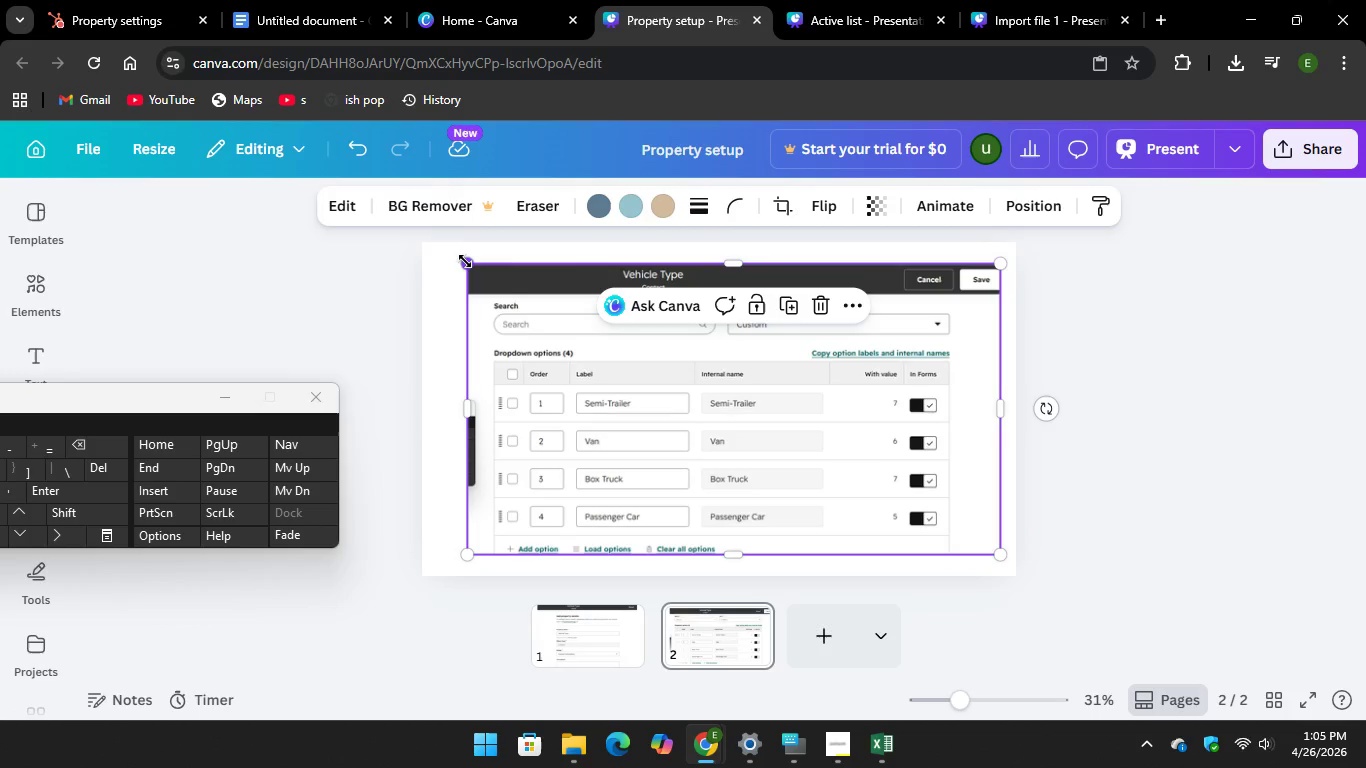 
left_click_drag(start_coordinate=[465, 261], to_coordinate=[424, 245])
 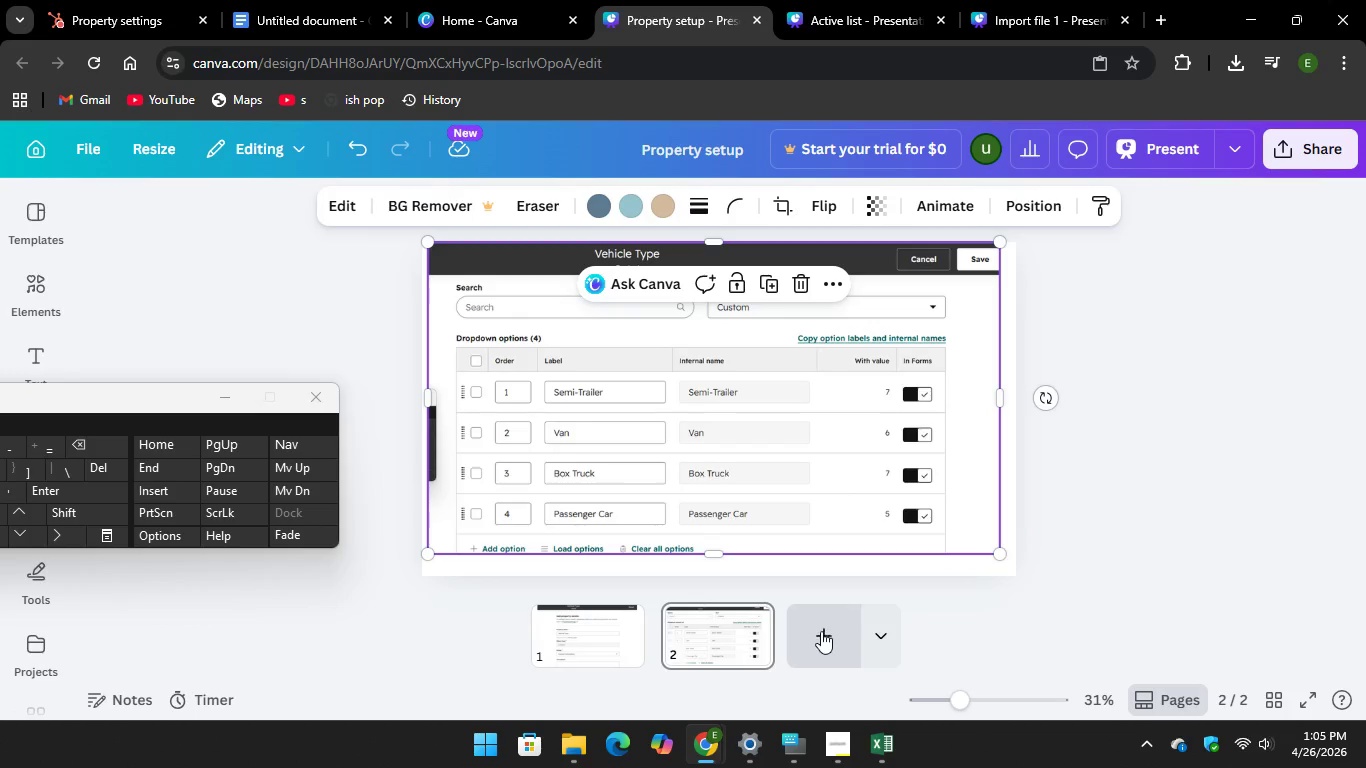 
left_click([818, 631])
 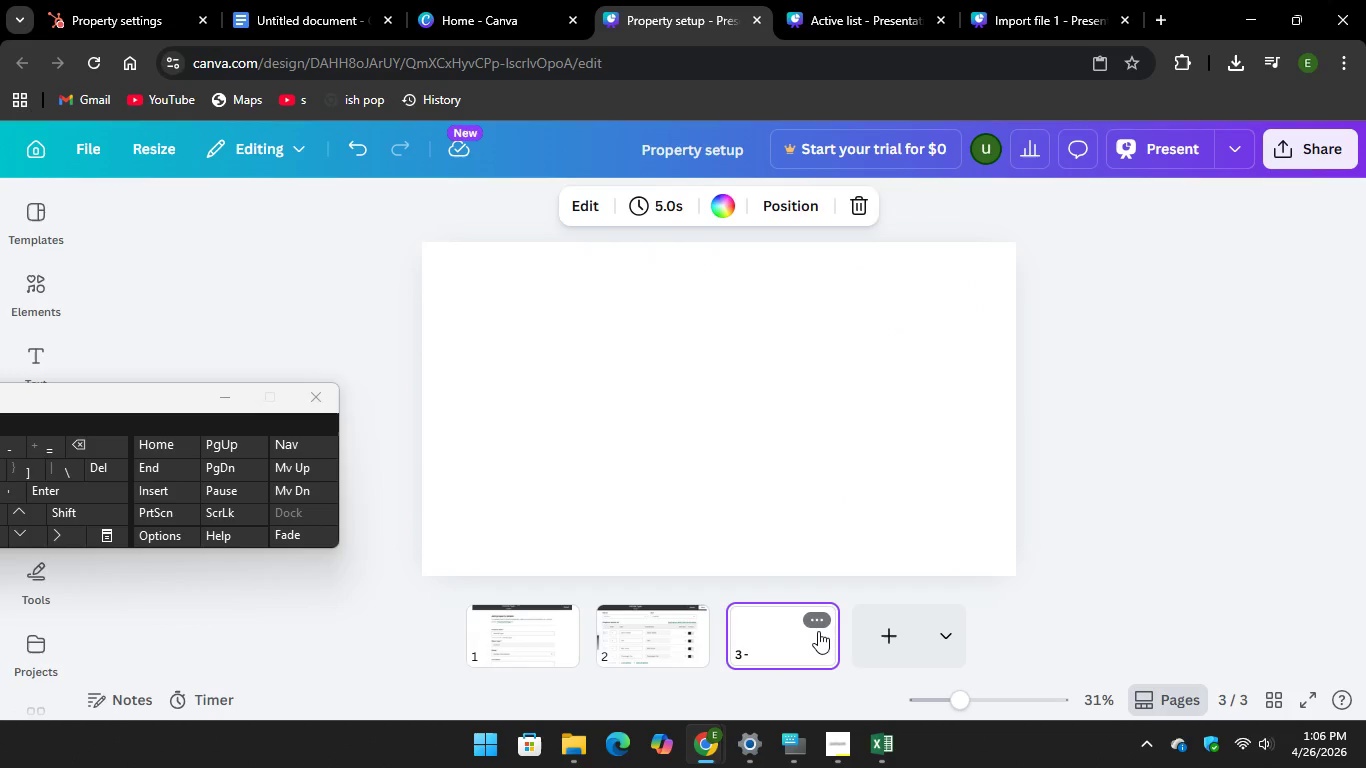 
wait(7.91)
 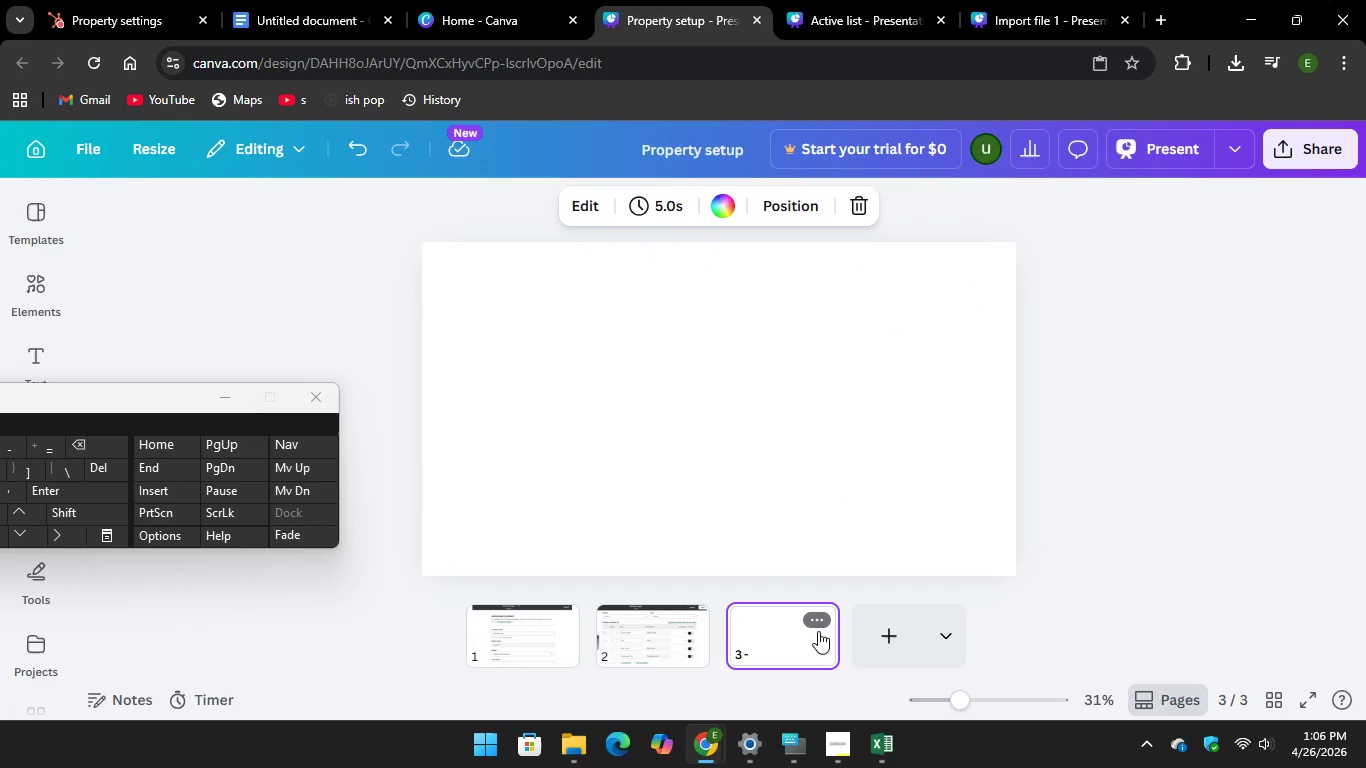 
left_click([94, 12])
 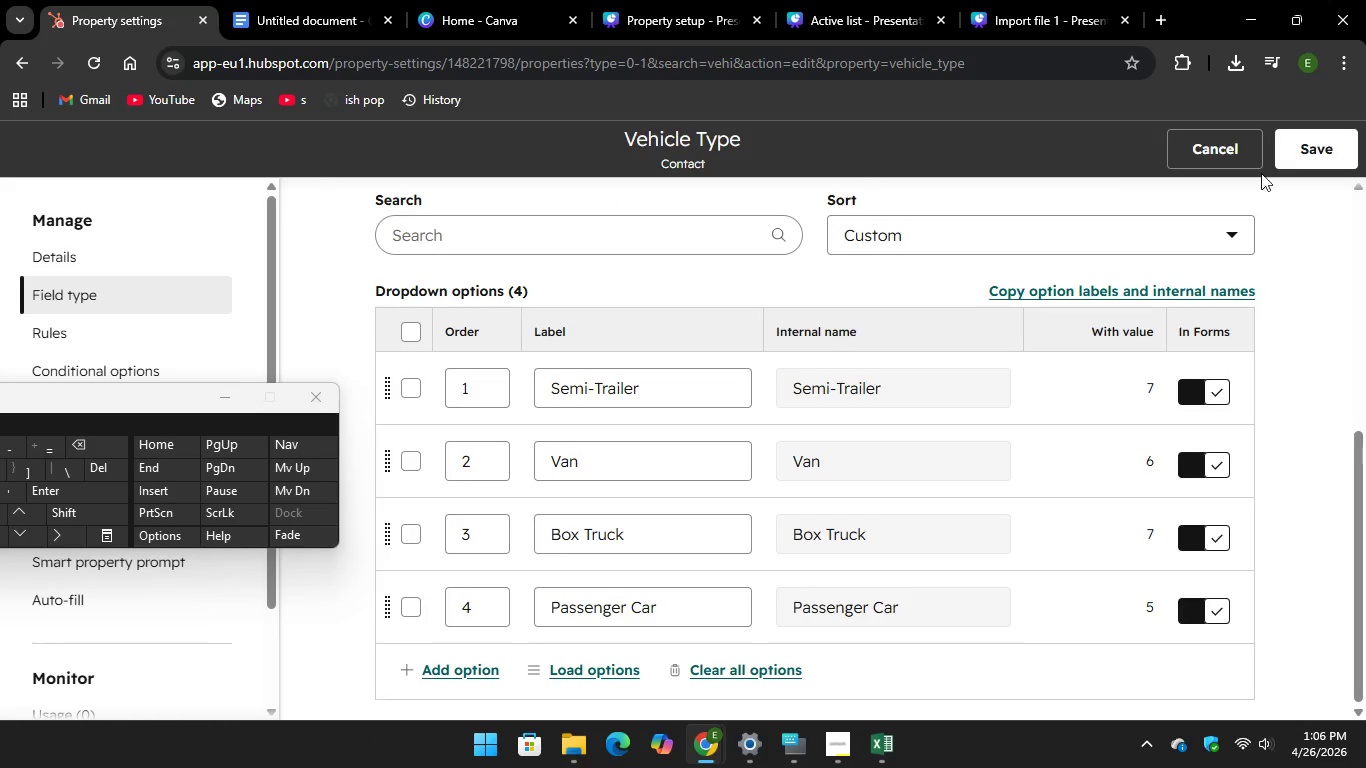 
left_click([1241, 144])
 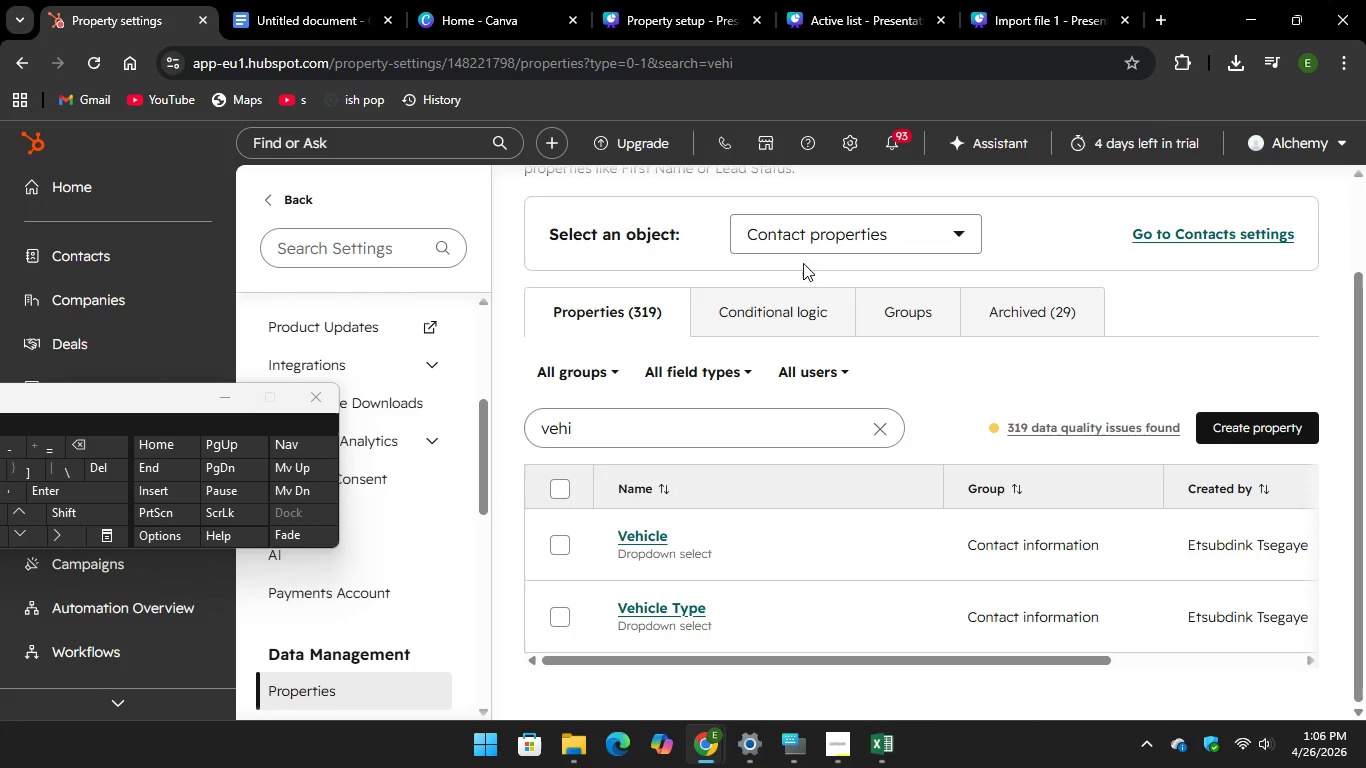 
scroll: coordinate [834, 287], scroll_direction: up, amount: 9.0
 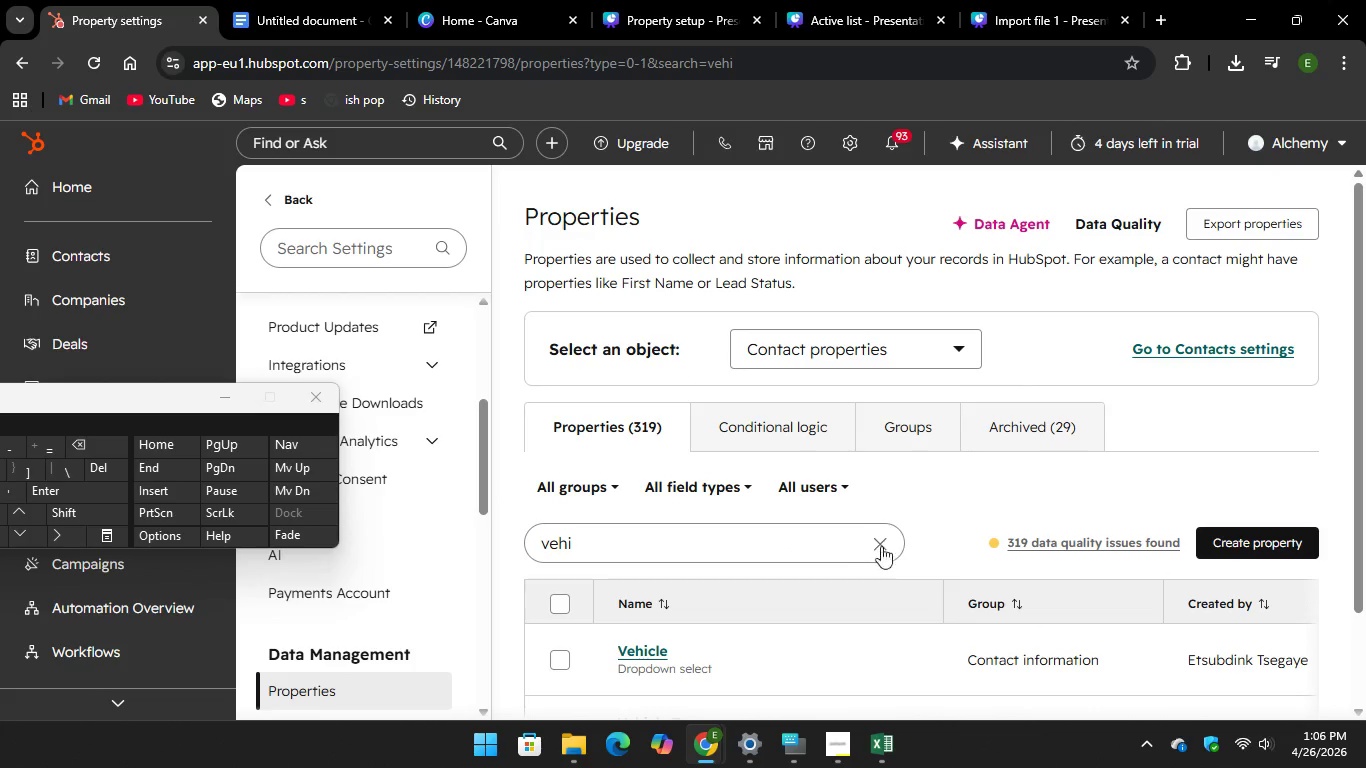 
left_click([880, 545])
 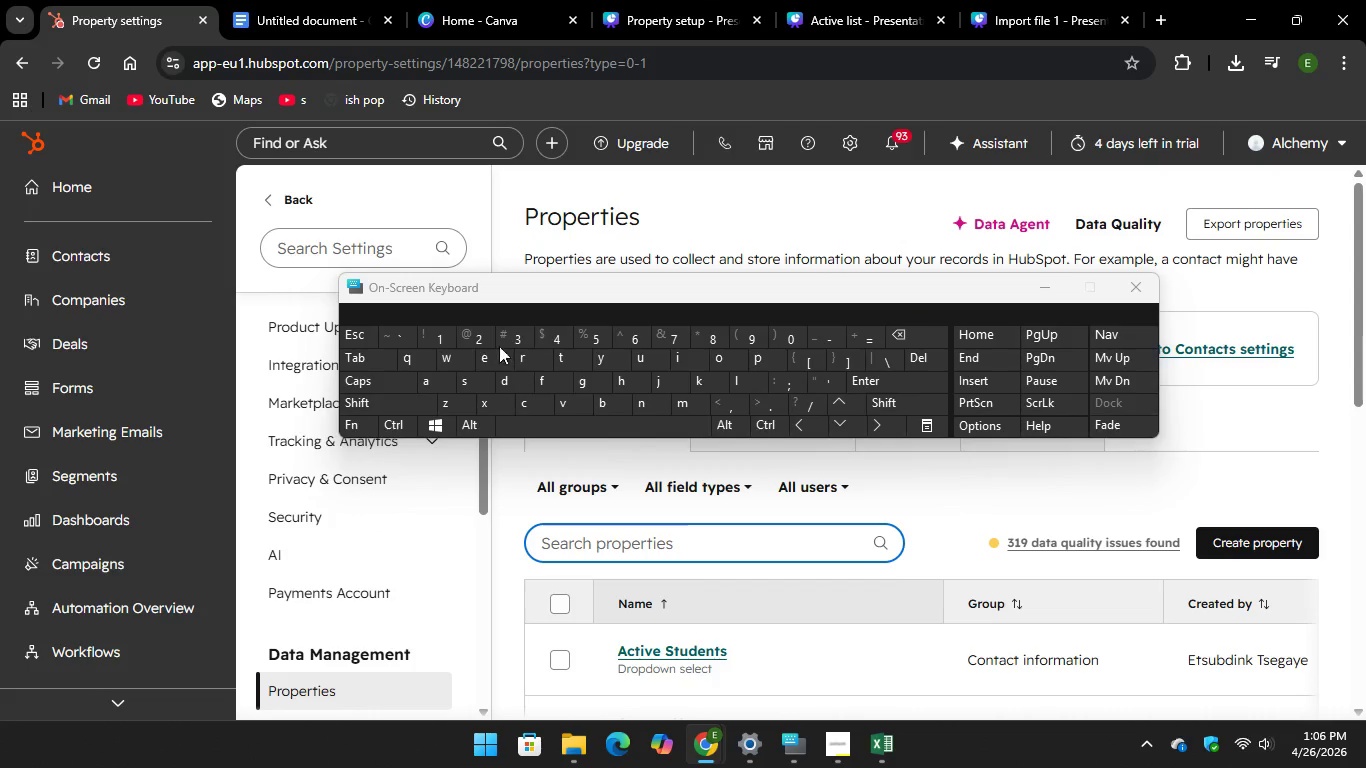 
type(estim)
 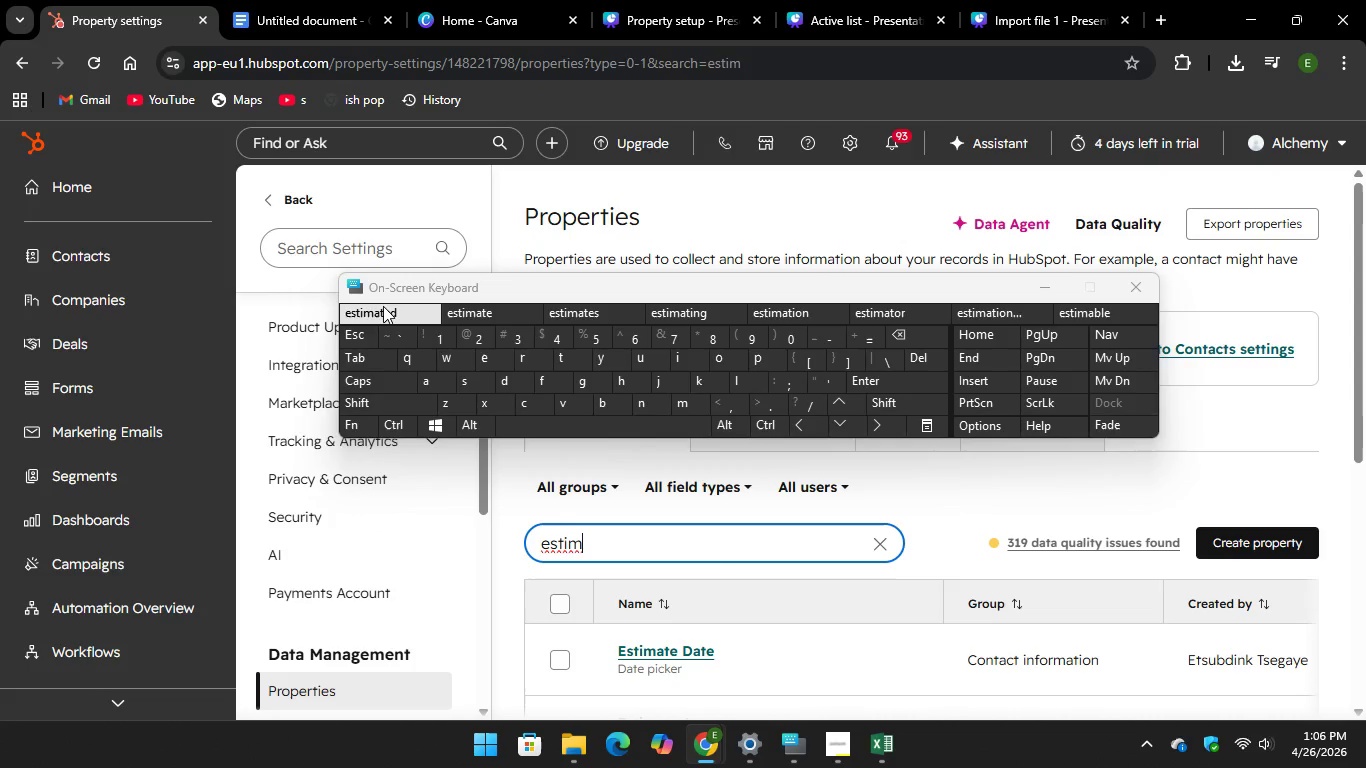 
key(Unknown)
 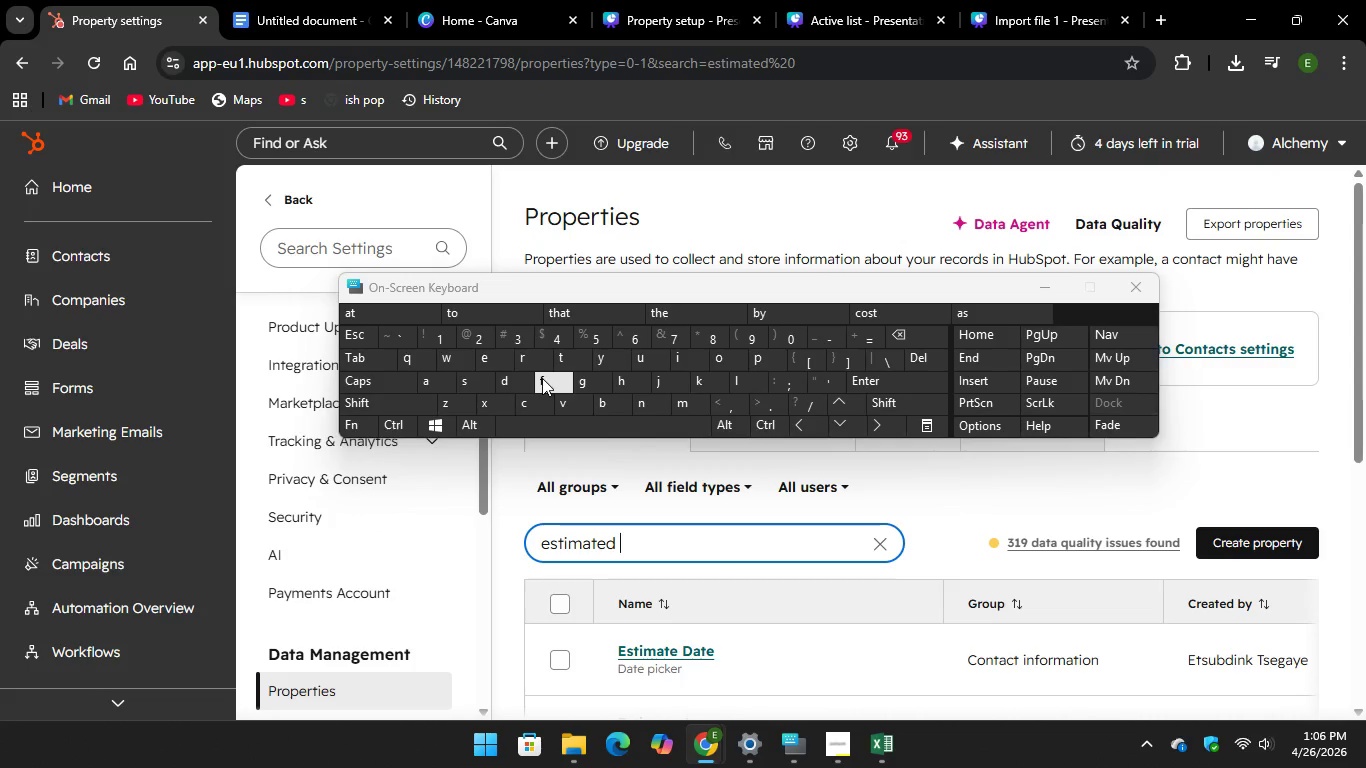 
key(Unknown)
 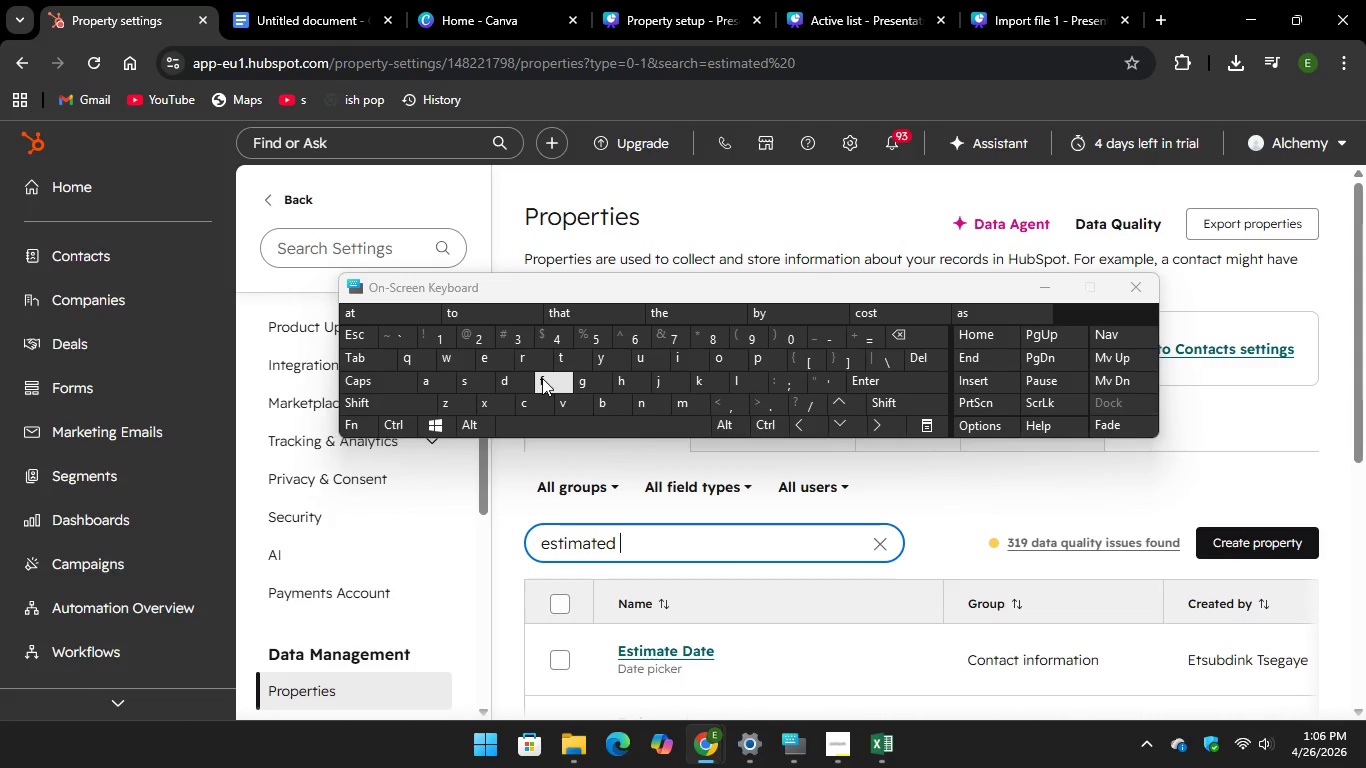 
key(Unknown)
 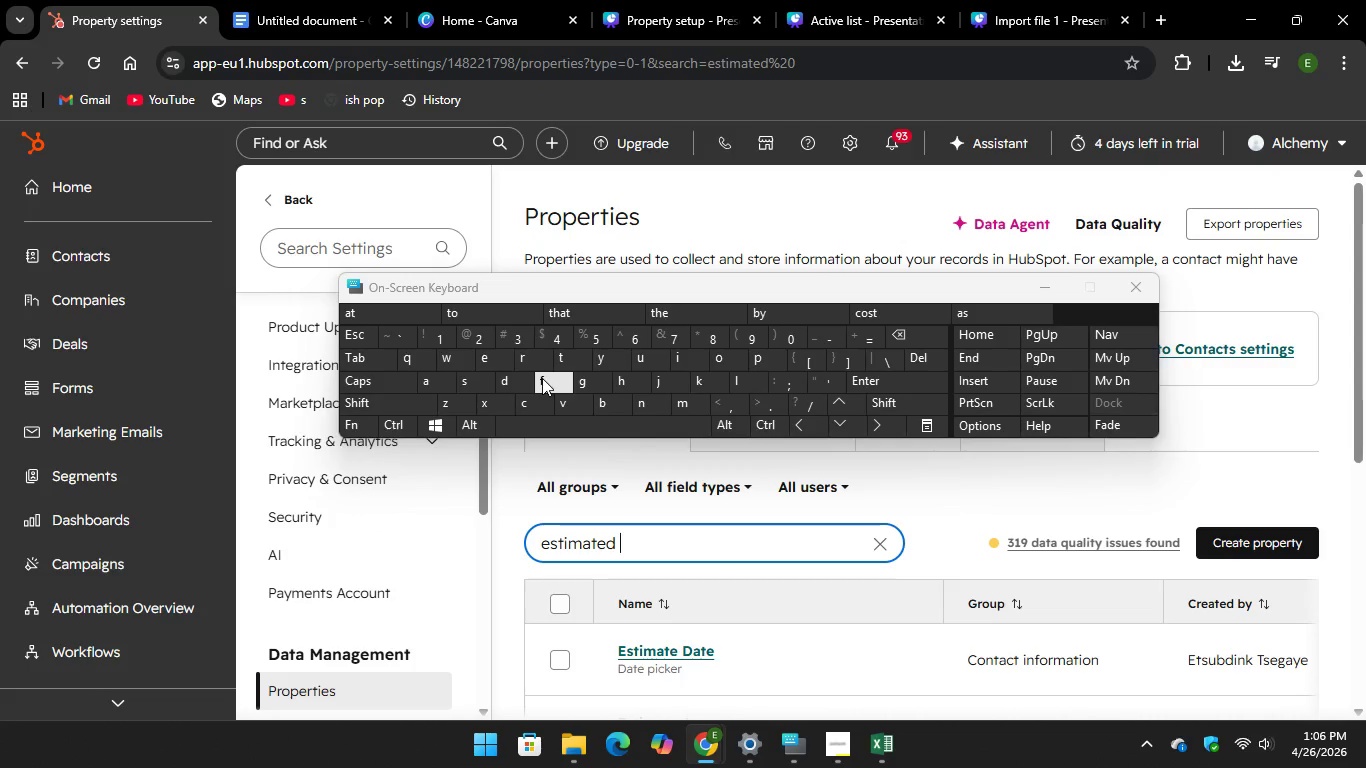 
key(Unknown)
 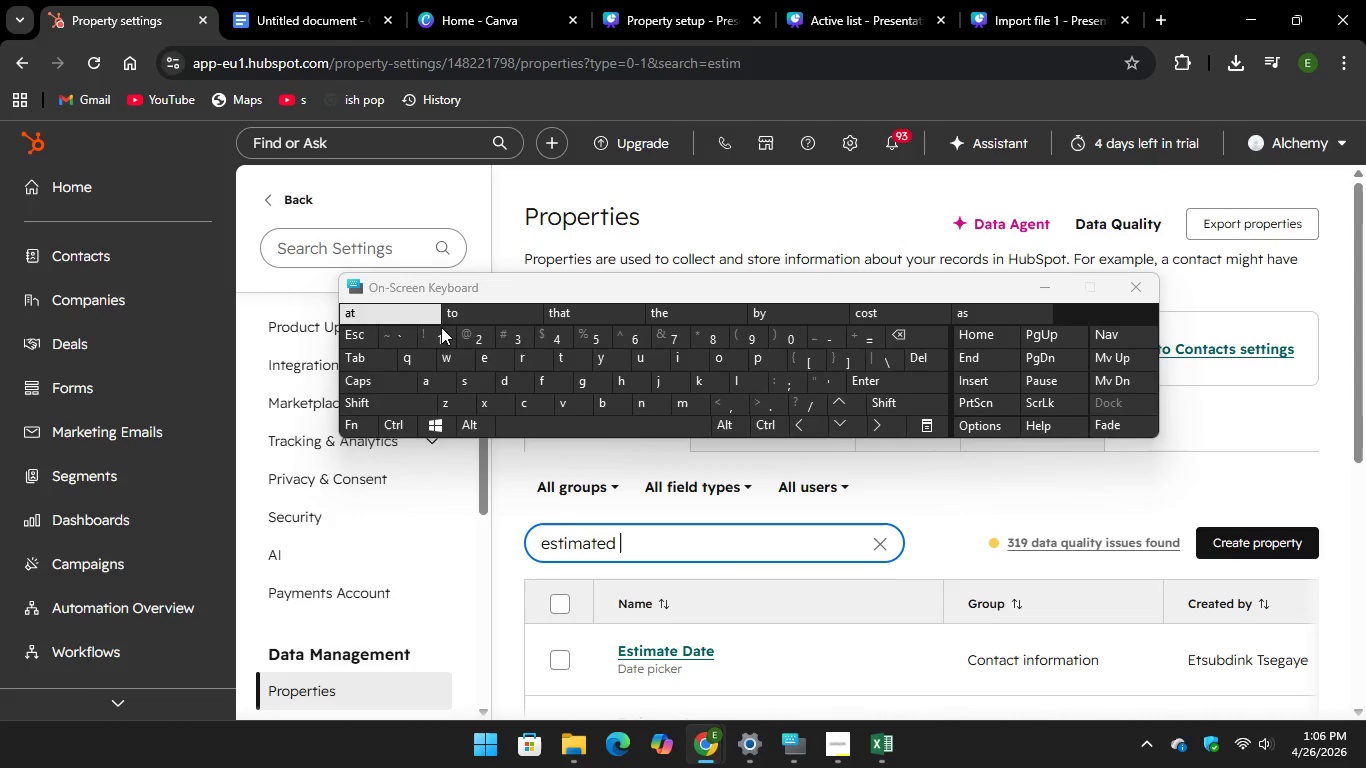 
key(Unknown)
 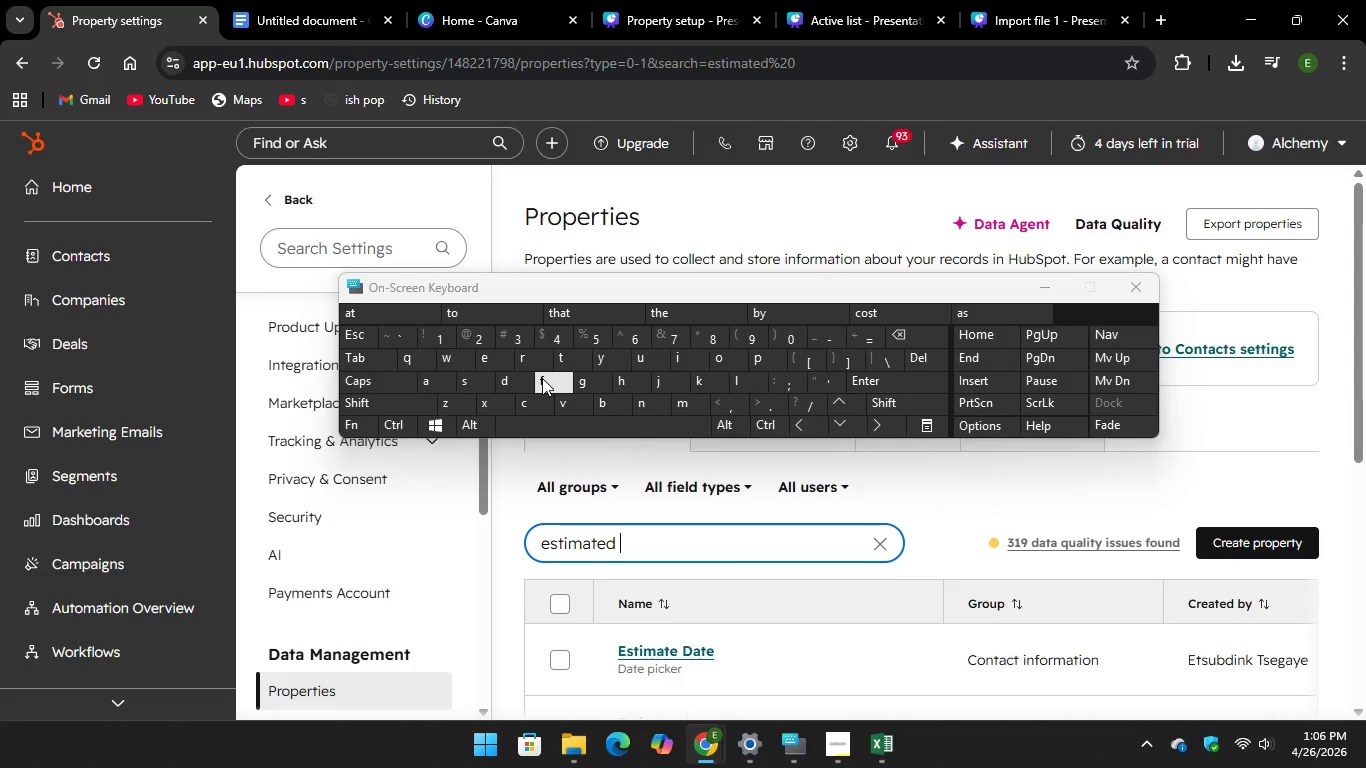 
key(F)
 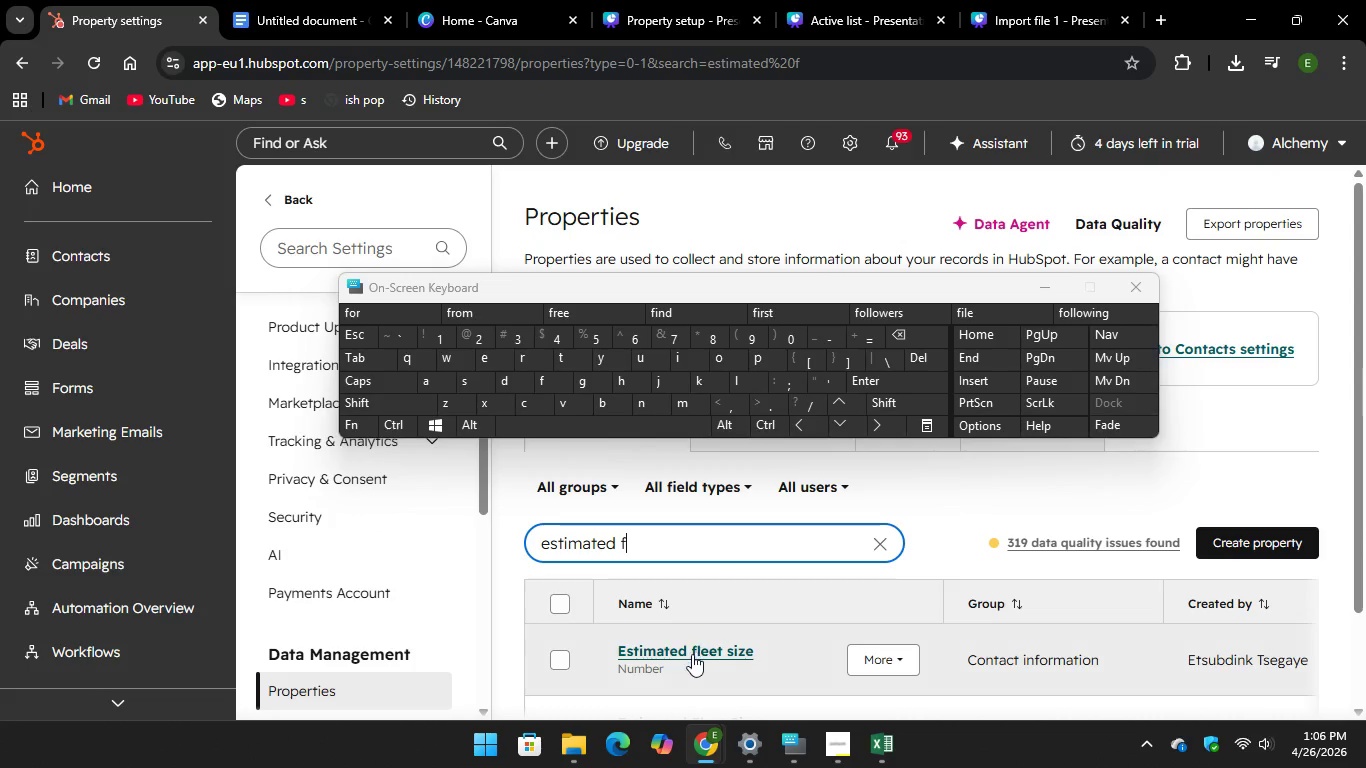 
left_click([692, 654])
 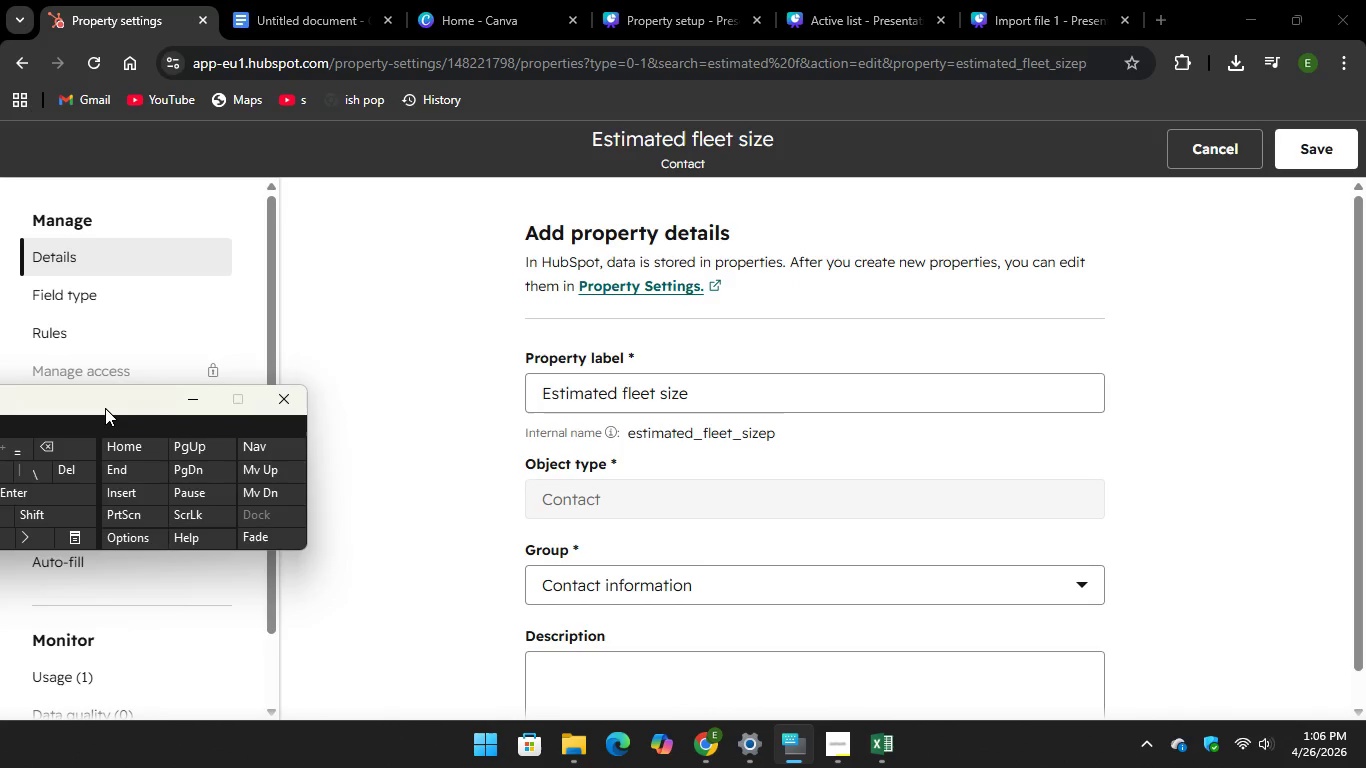 
wait(6.98)
 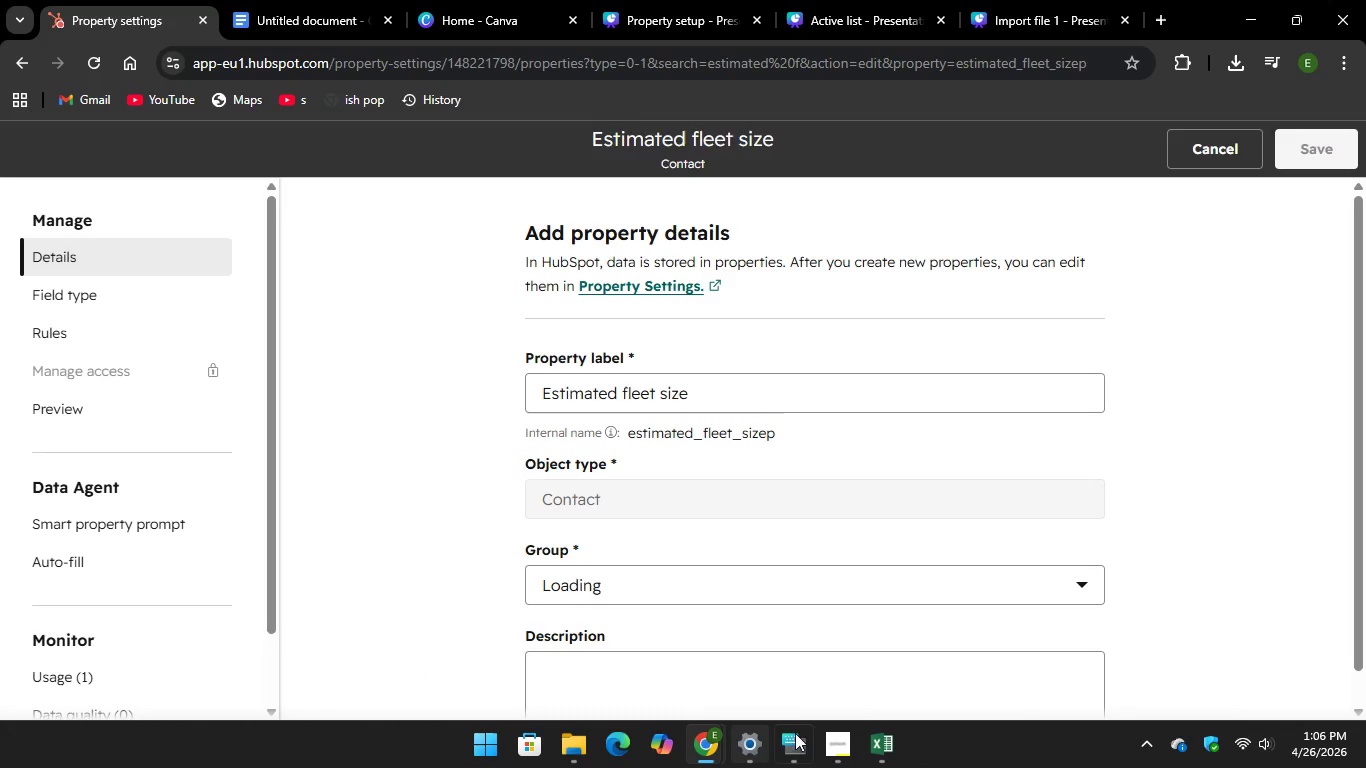 
key(PrintScreen)
 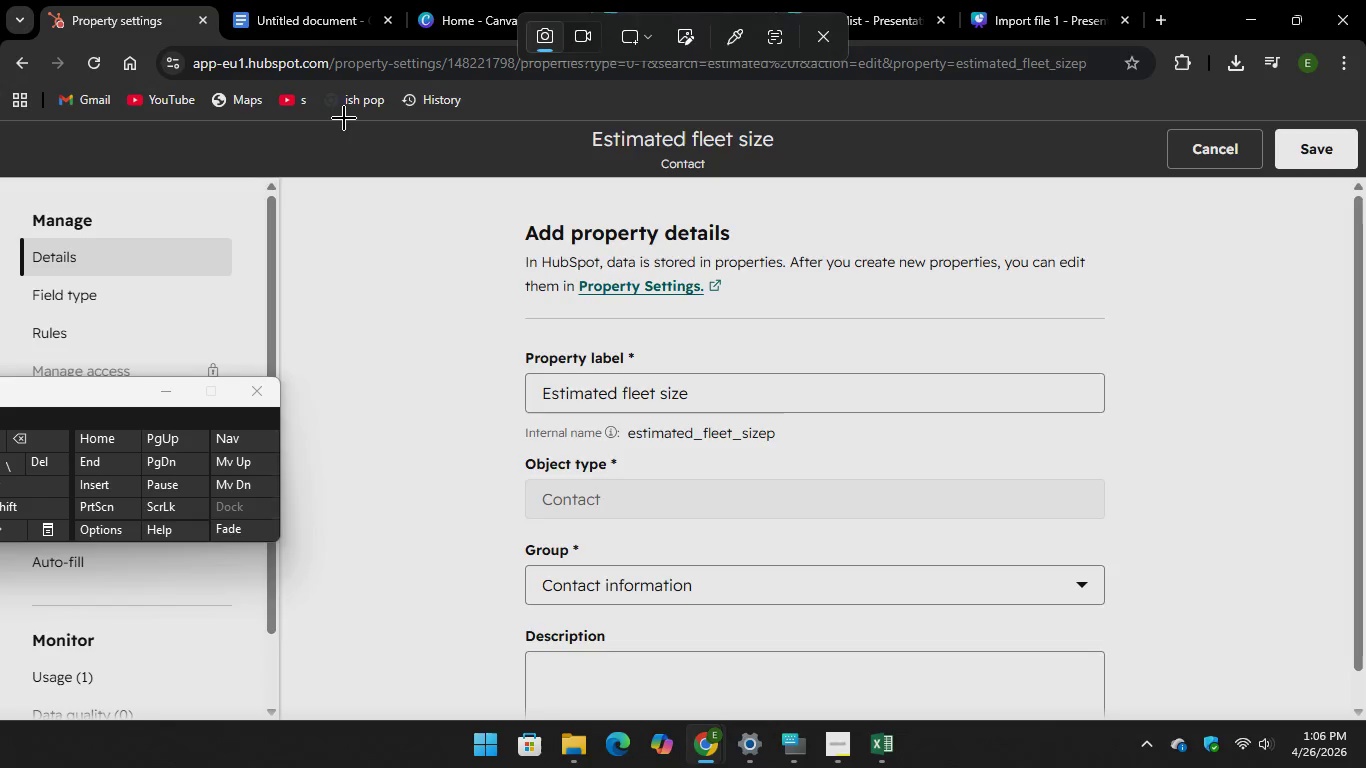 
left_click_drag(start_coordinate=[336, 123], to_coordinate=[1210, 677])
 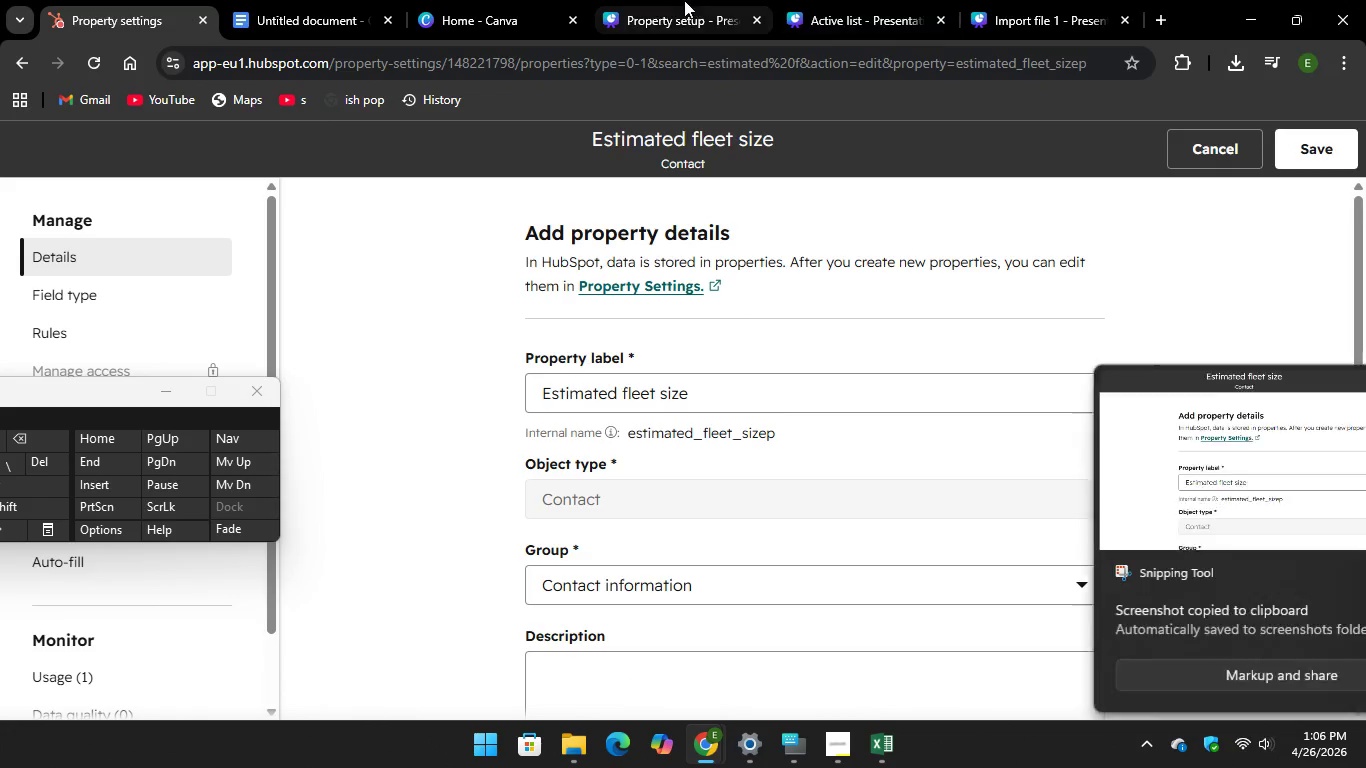 
left_click([661, 17])
 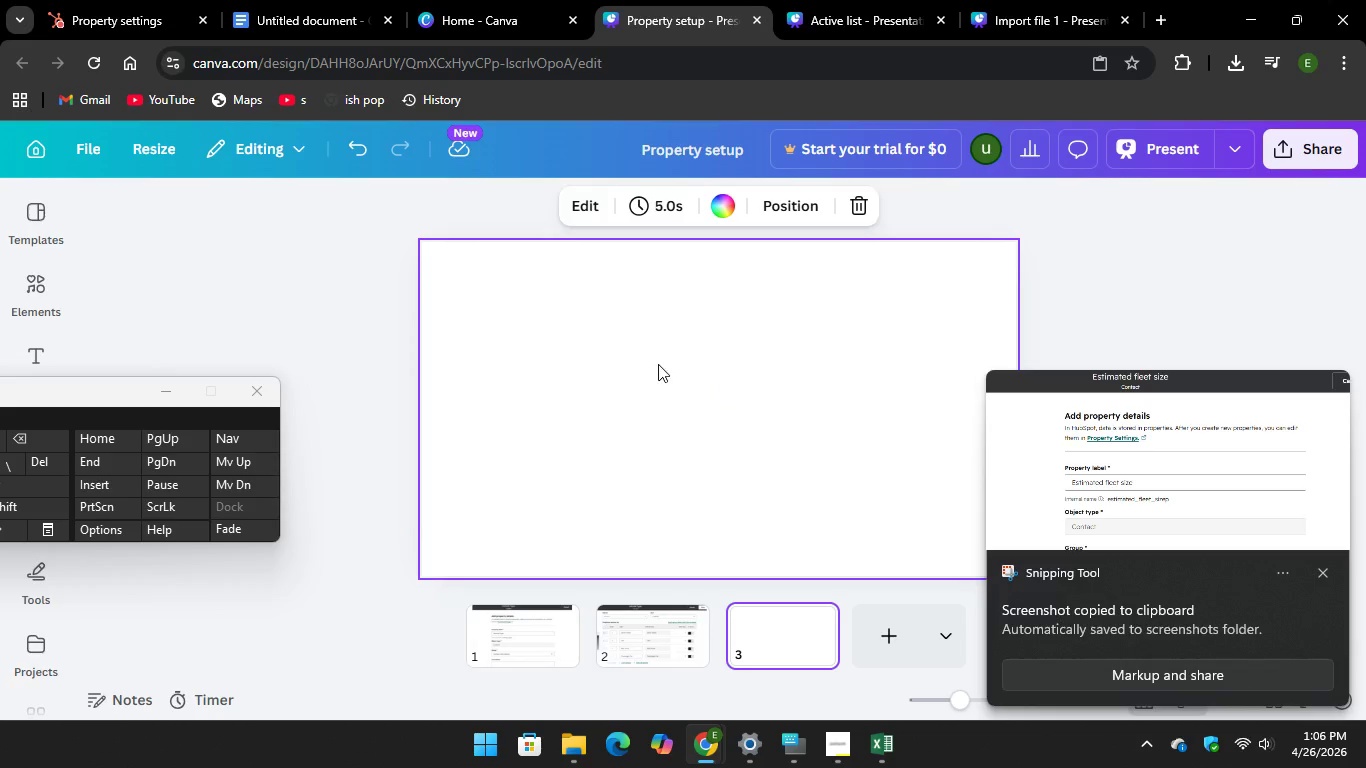 
right_click([645, 363])
 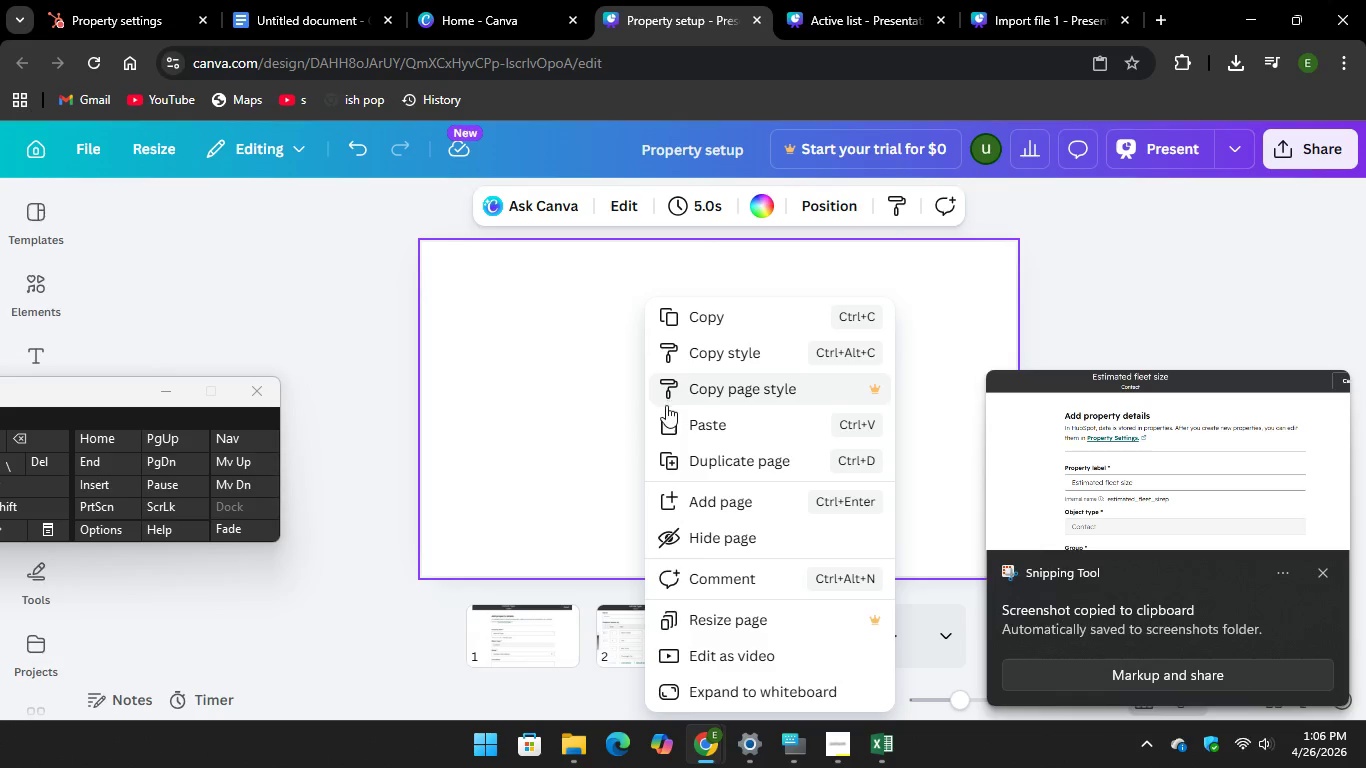 
left_click([671, 417])
 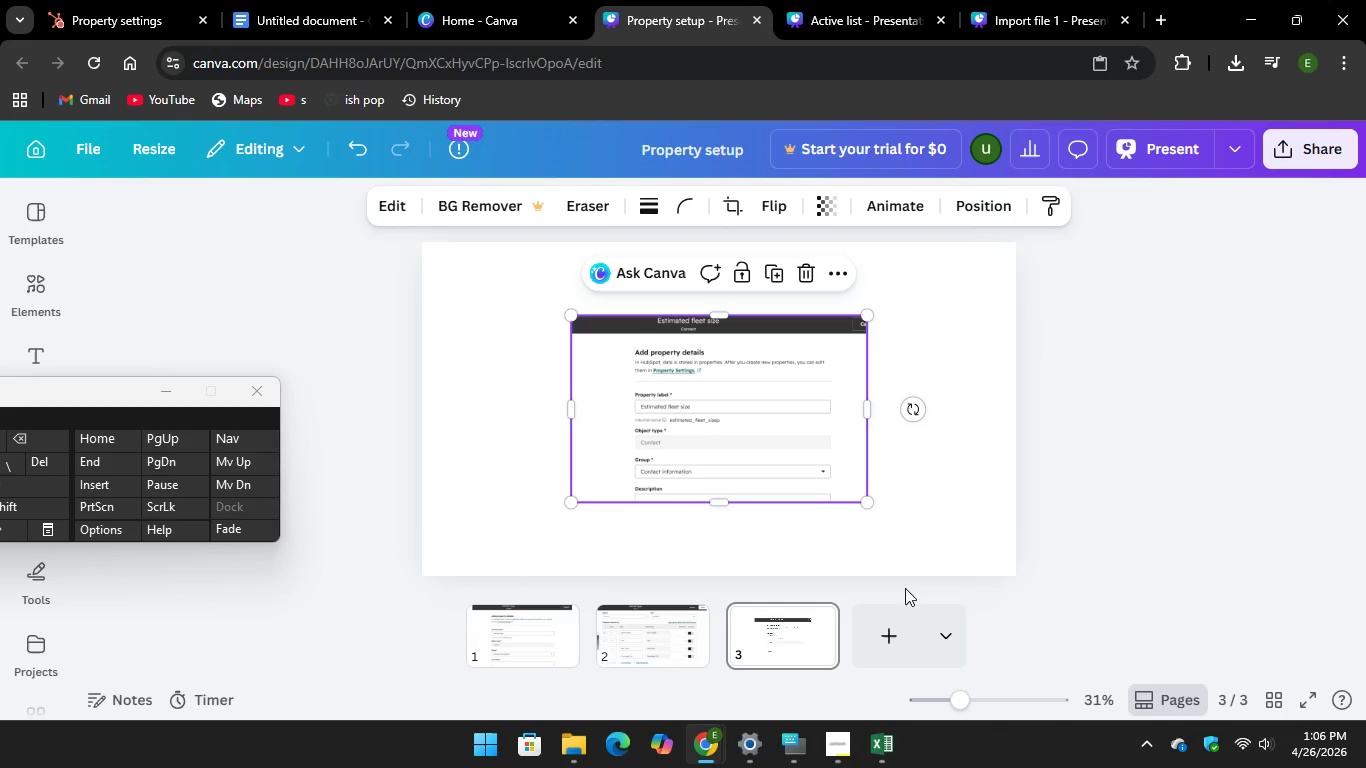 
wait(20.84)
 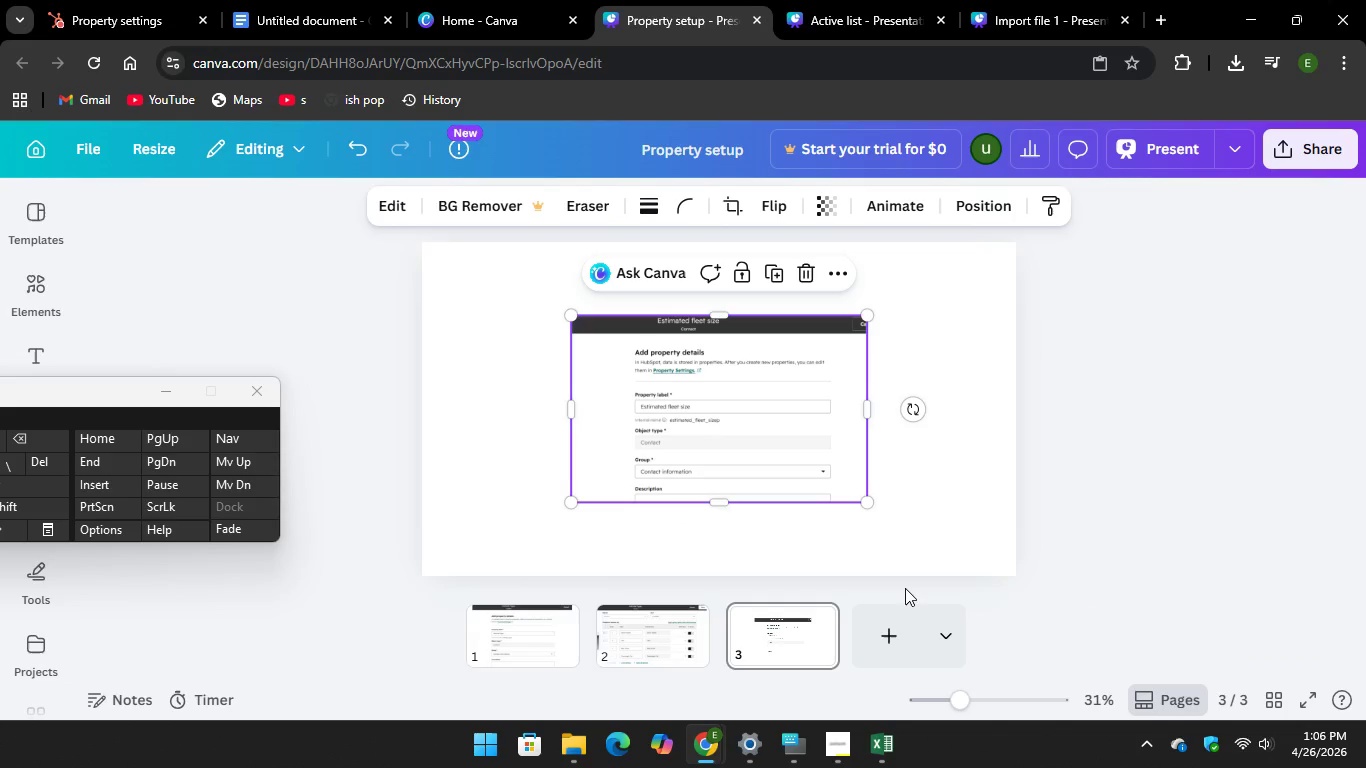 
left_click_drag(start_coordinate=[870, 501], to_coordinate=[1020, 555])
 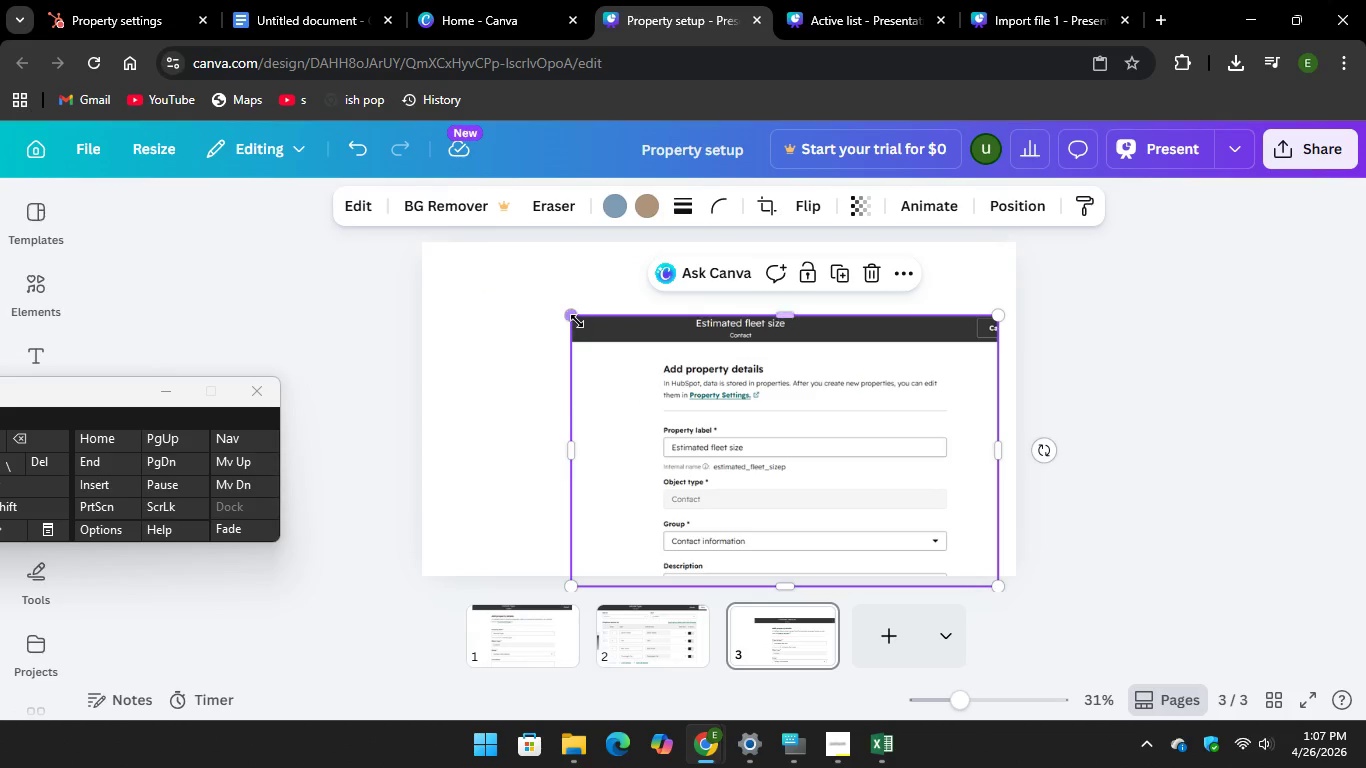 
left_click_drag(start_coordinate=[573, 317], to_coordinate=[436, 277])
 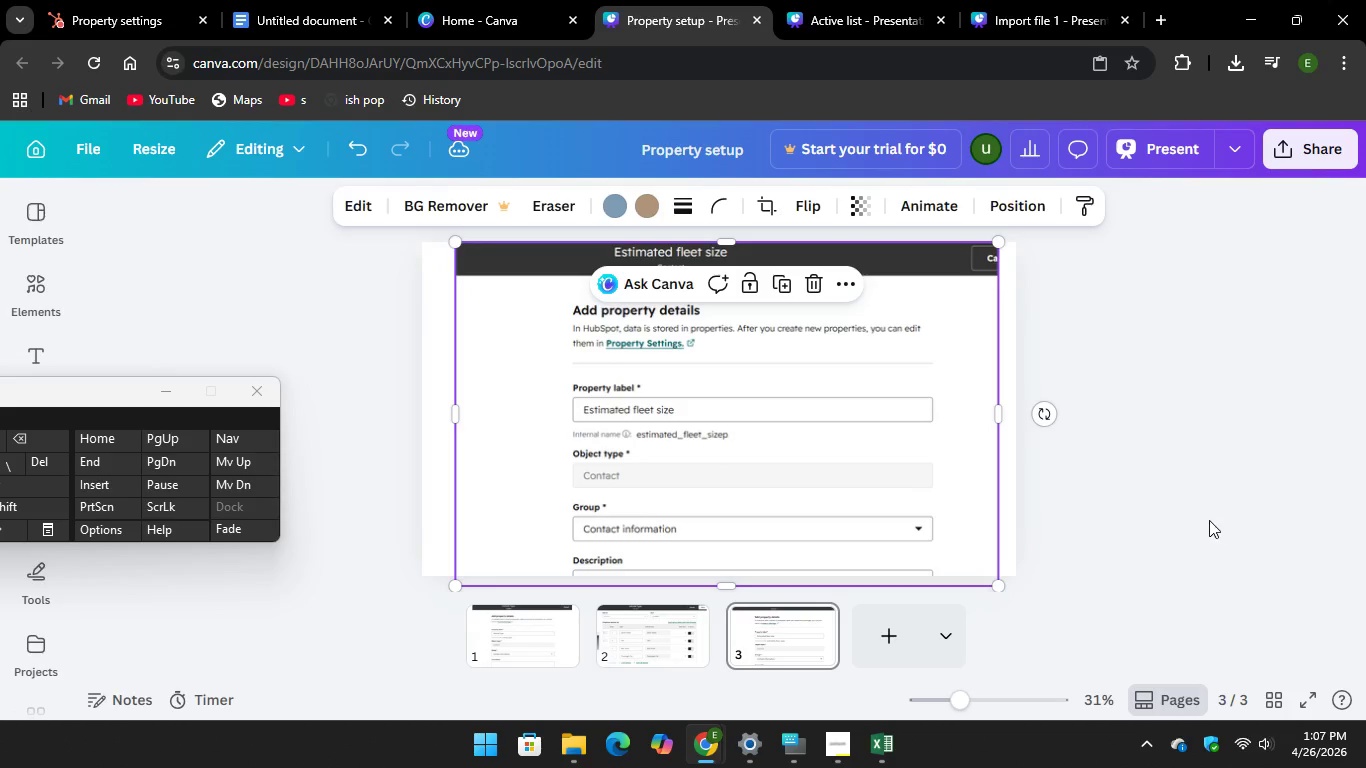 
left_click([1209, 520])
 